 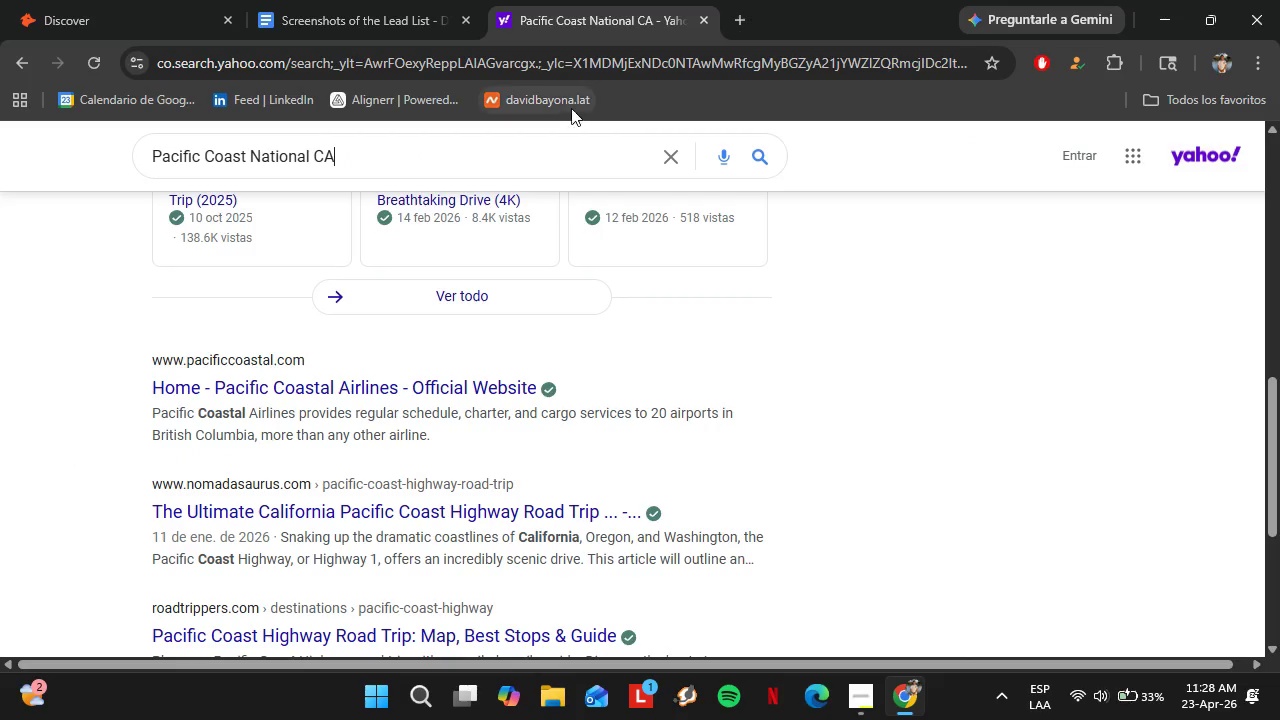 
left_click([540, 71])
 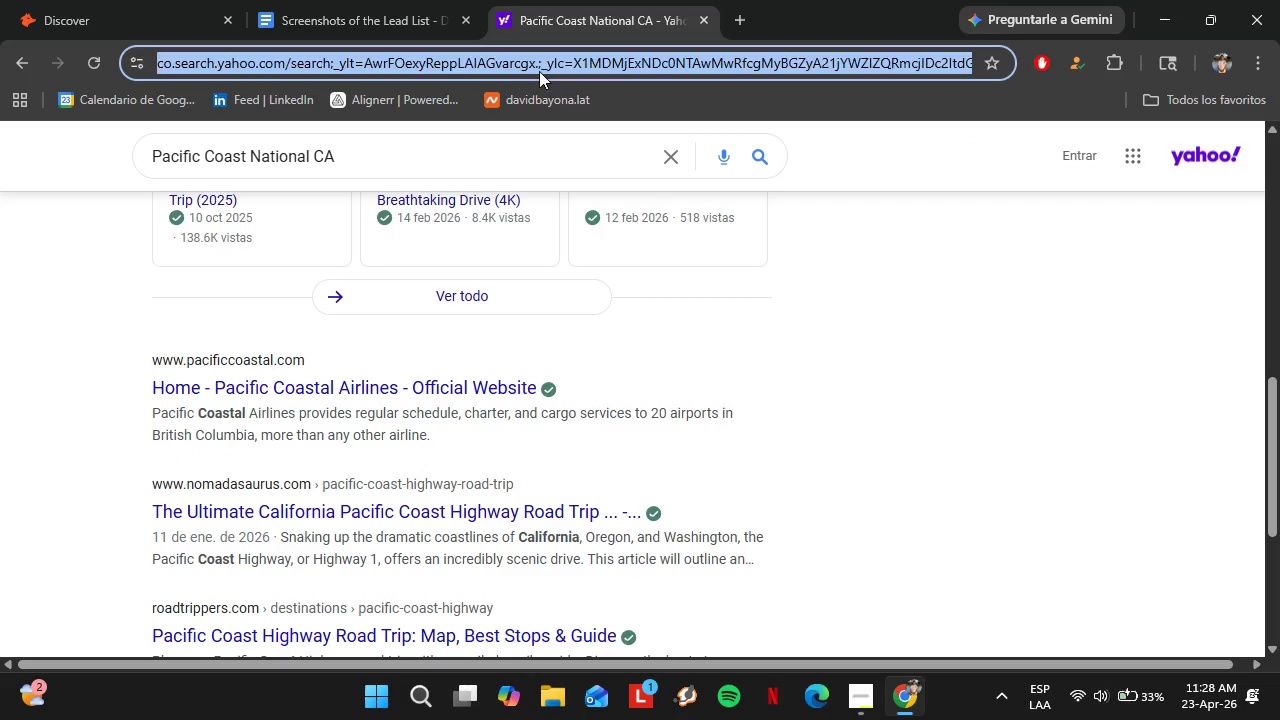 
key(Control+V)
 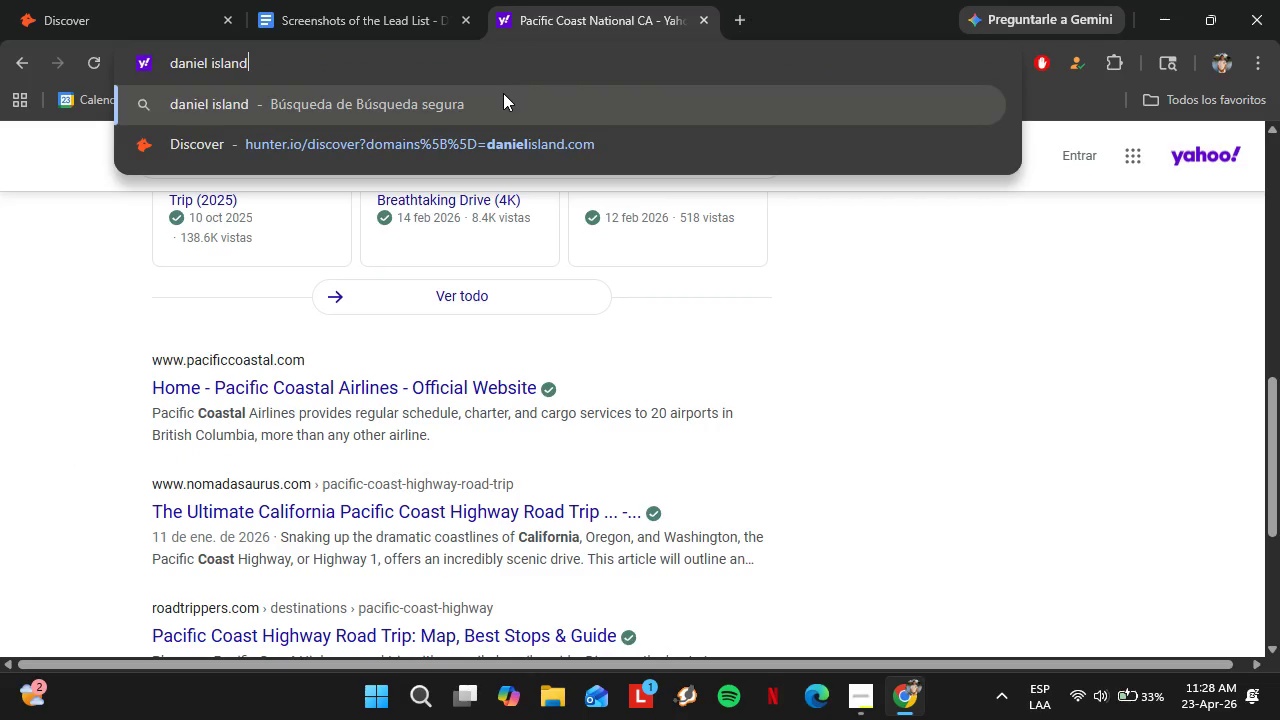 
type( a)
key(Backspace)
type(SC)
 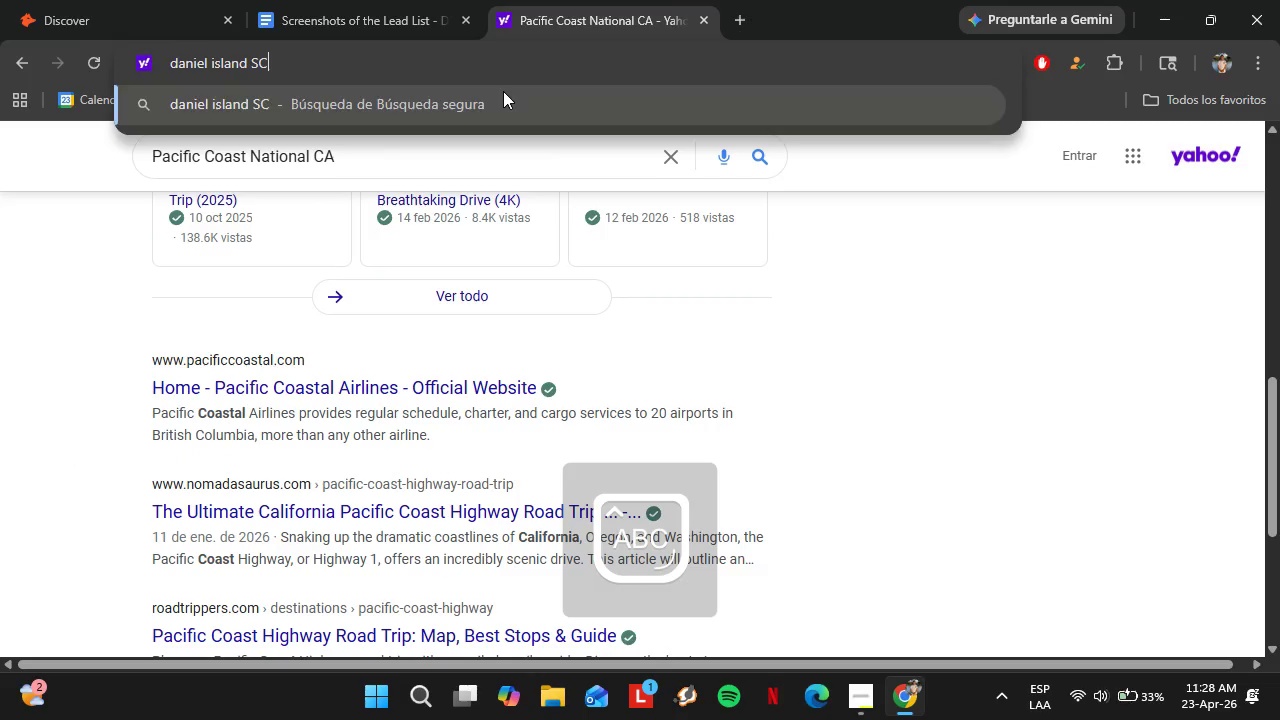 
key(Enter)
 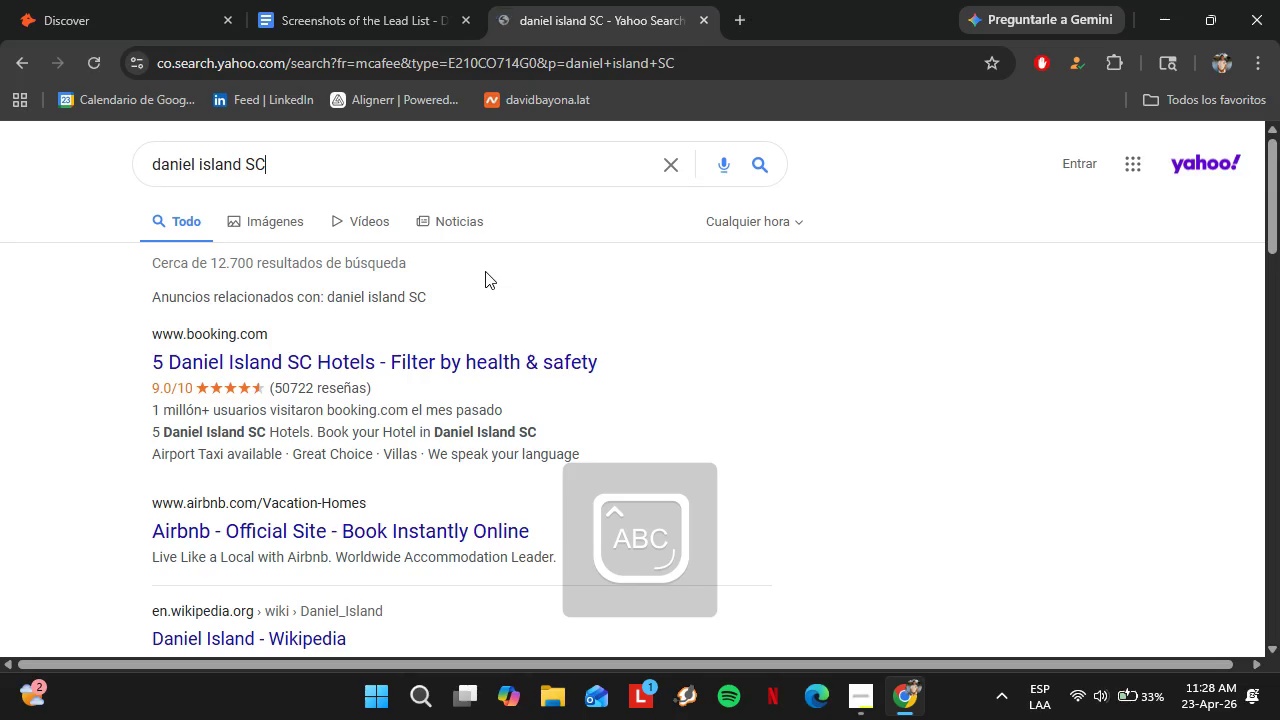 
scroll: coordinate [478, 295], scroll_direction: down, amount: 4.0
 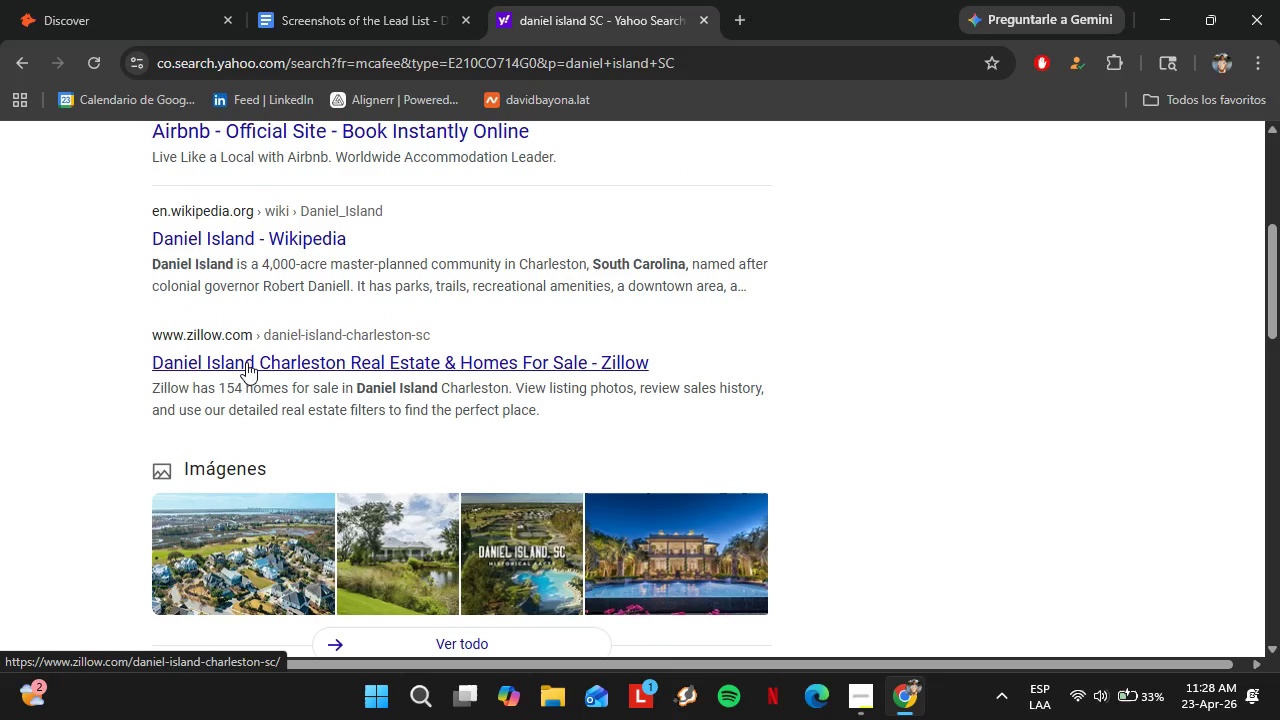 
left_click([235, 363])
 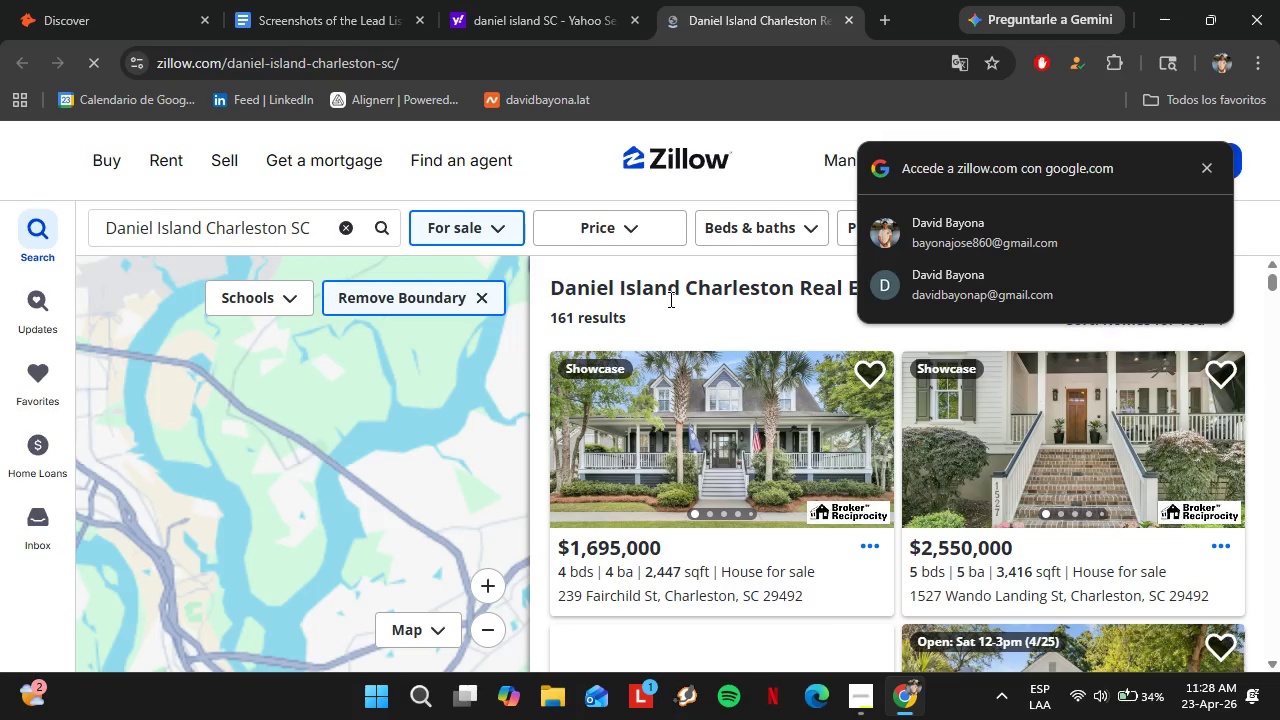 
wait(16.23)
 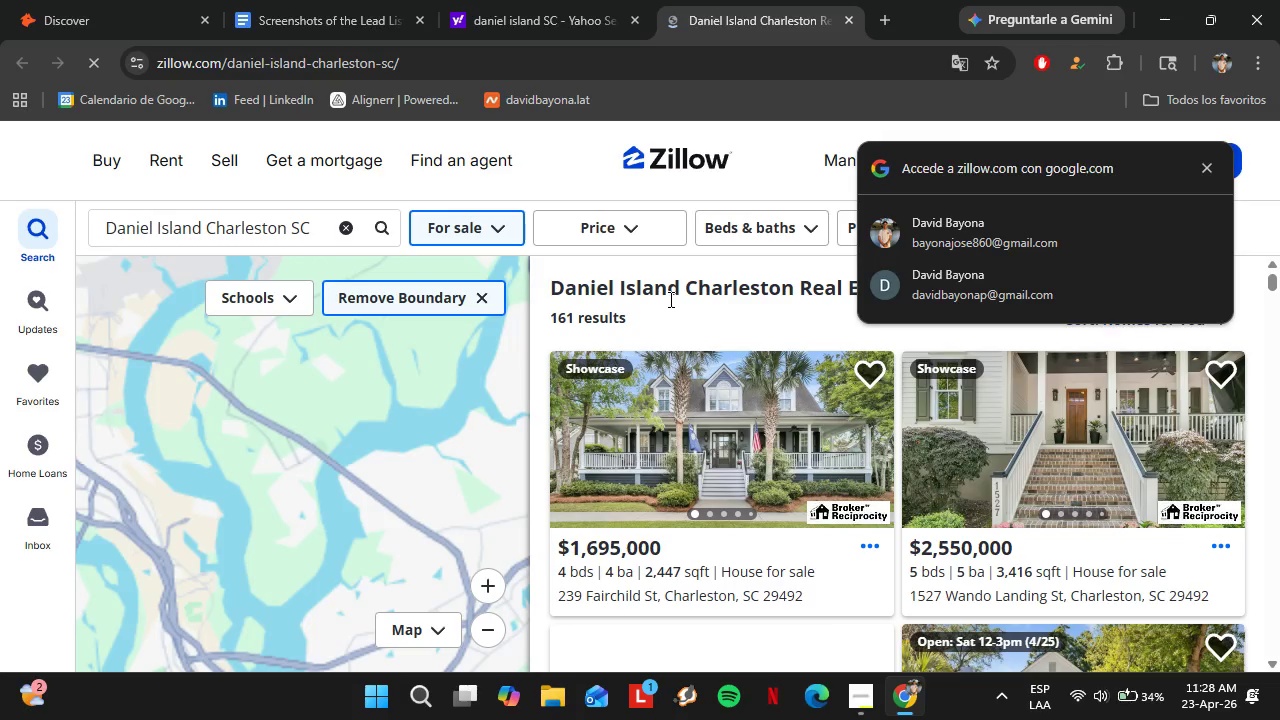 
left_click([574, 171])
 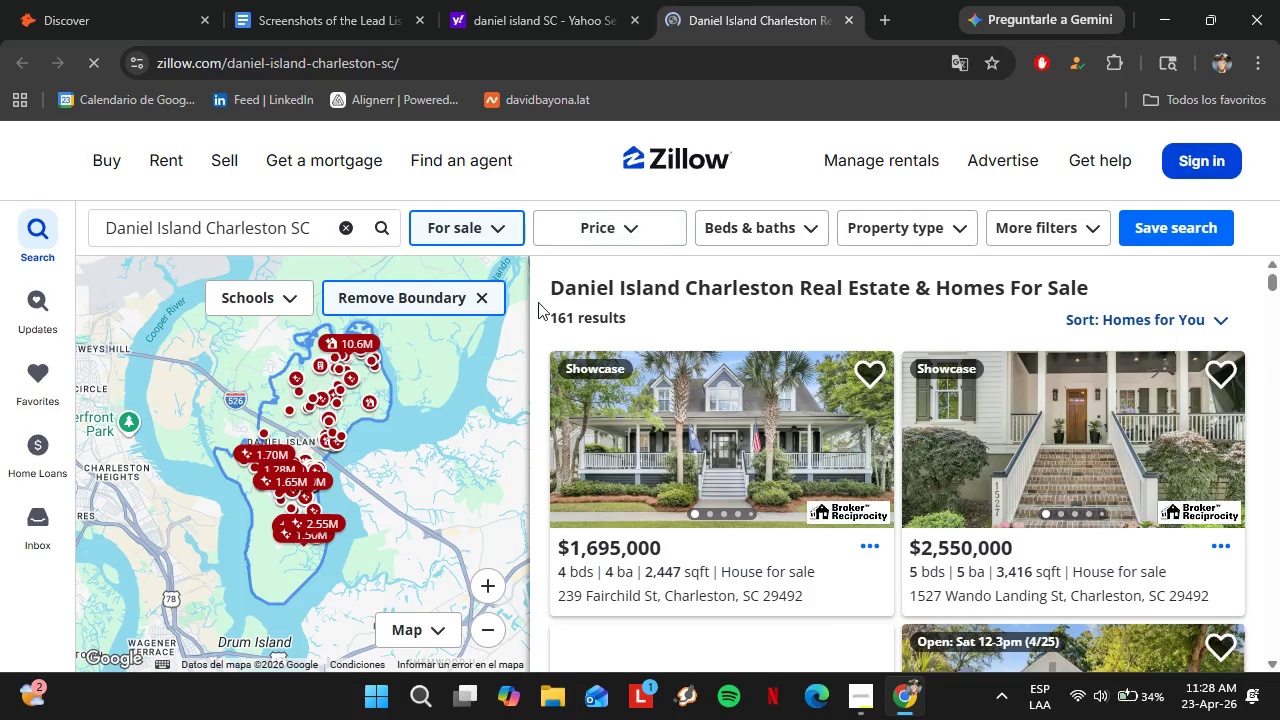 
scroll: coordinate [585, 352], scroll_direction: down, amount: 9.0
 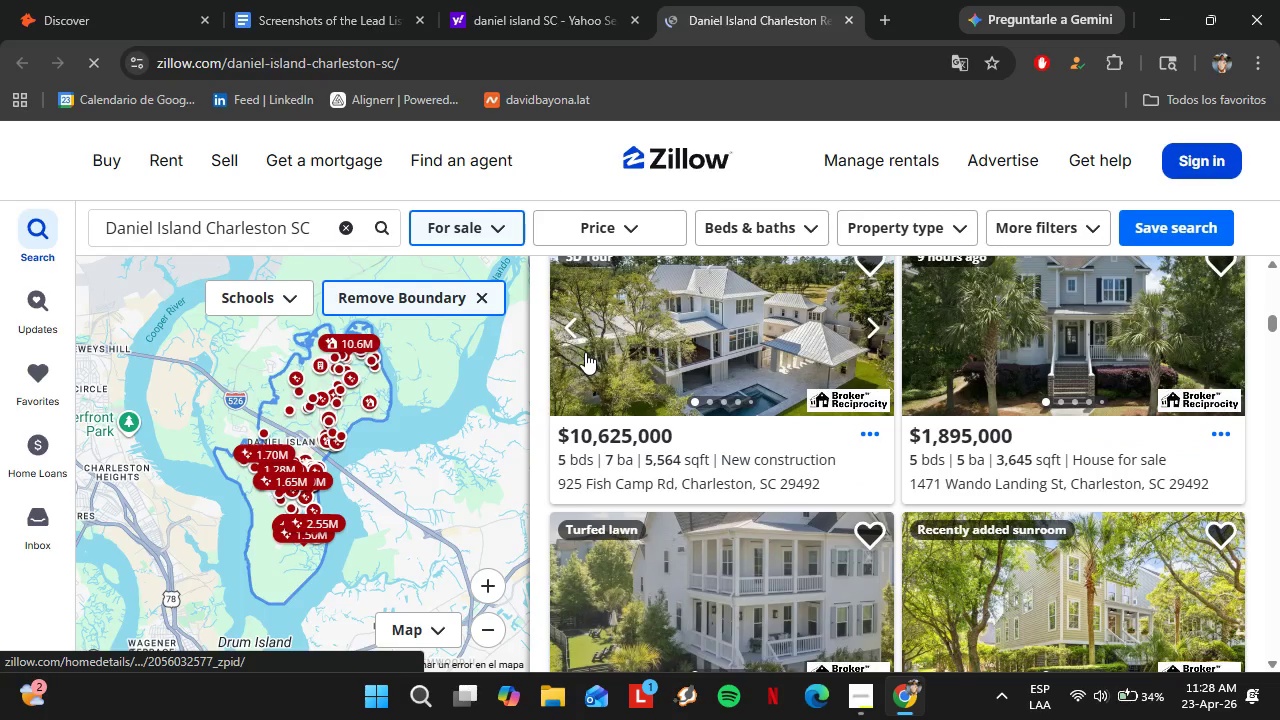 
scroll: coordinate [584, 351], scroll_direction: up, amount: 9.0
 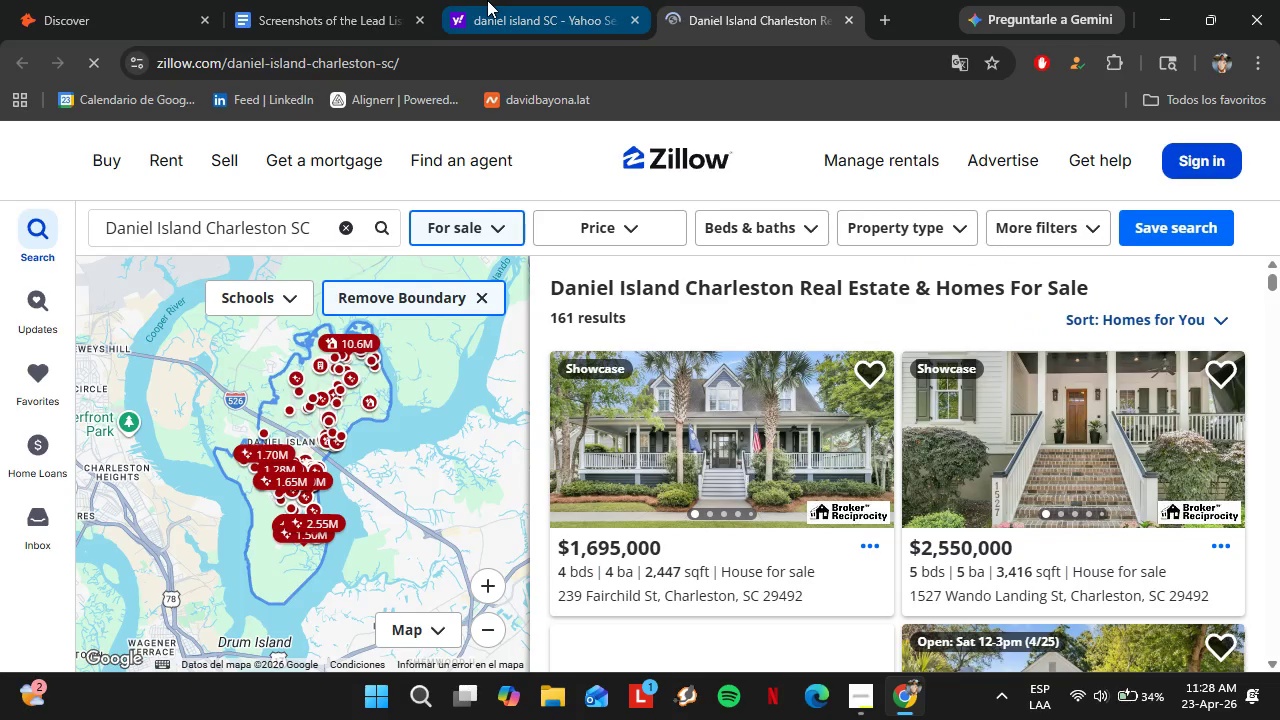 
left_click([487, 0])
 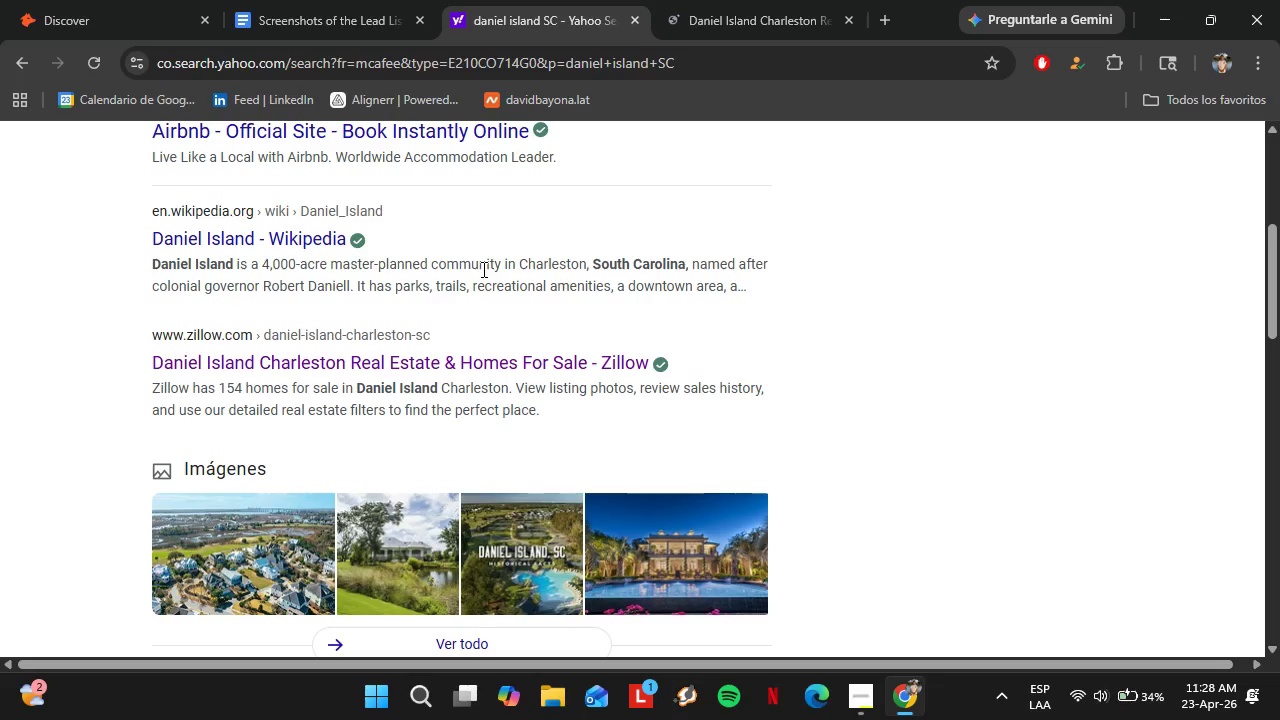 
scroll: coordinate [482, 270], scroll_direction: down, amount: 3.0
 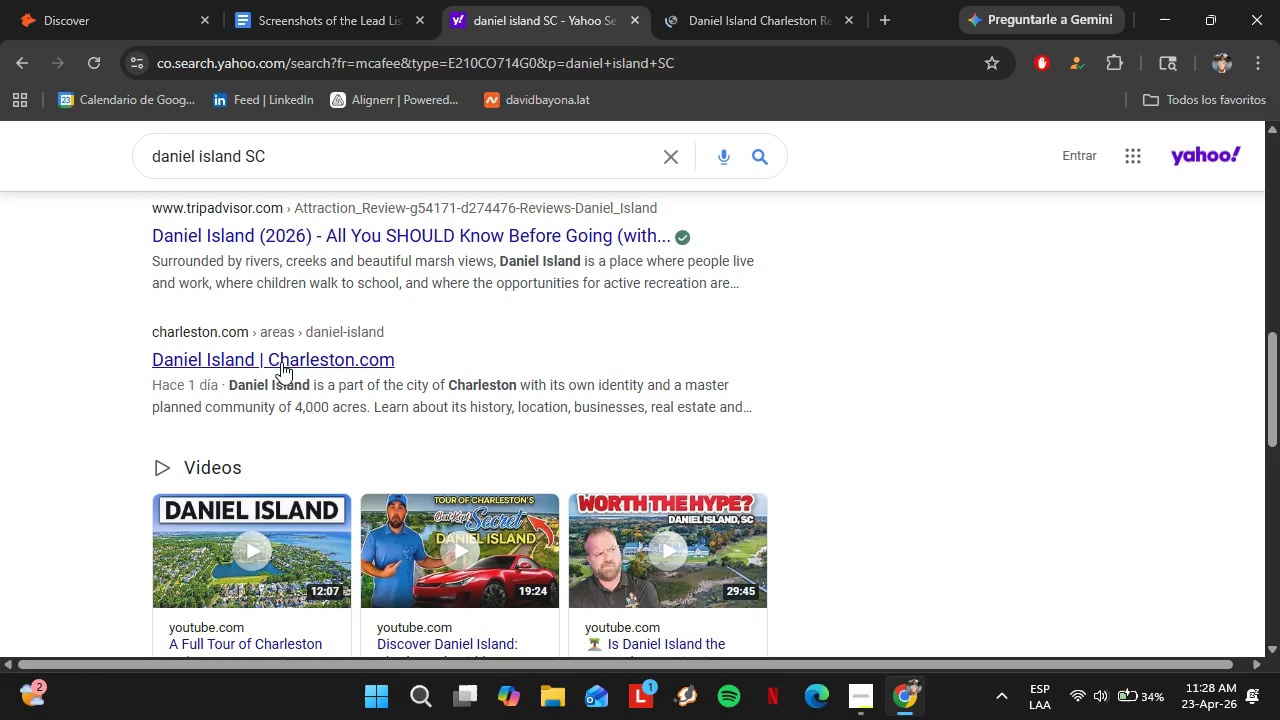 
left_click([275, 363])
 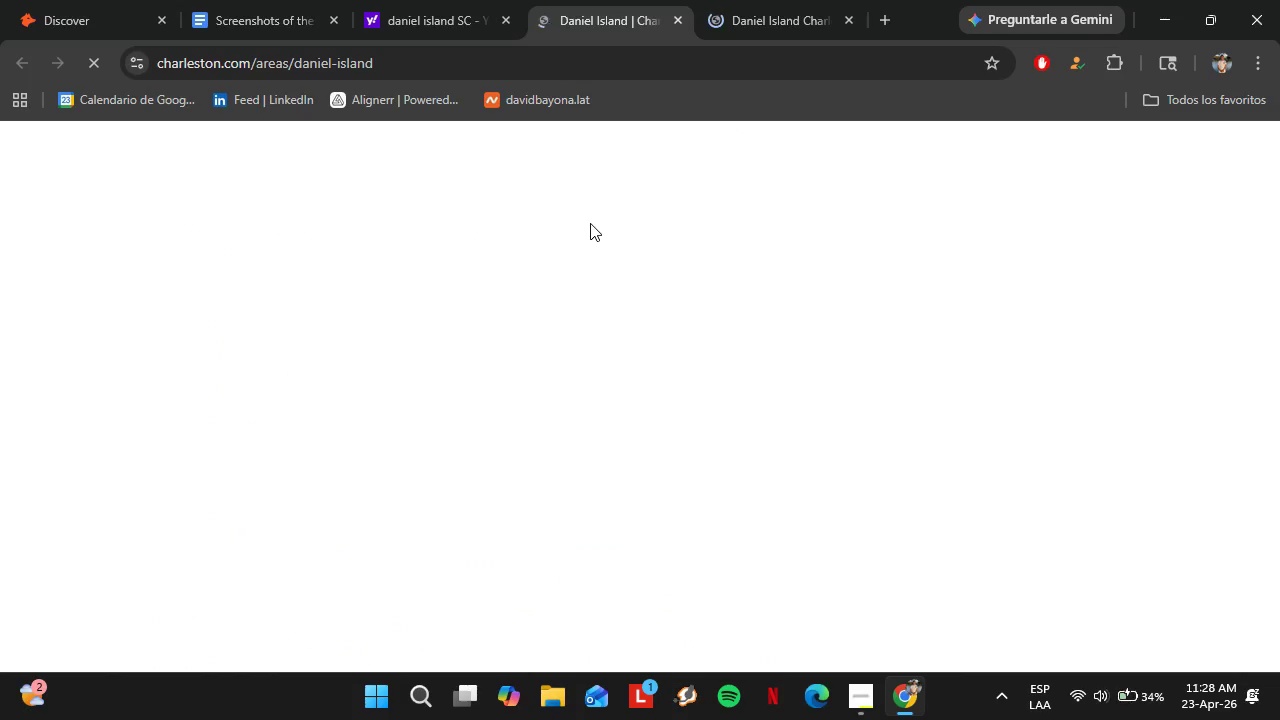 
wait(5.2)
 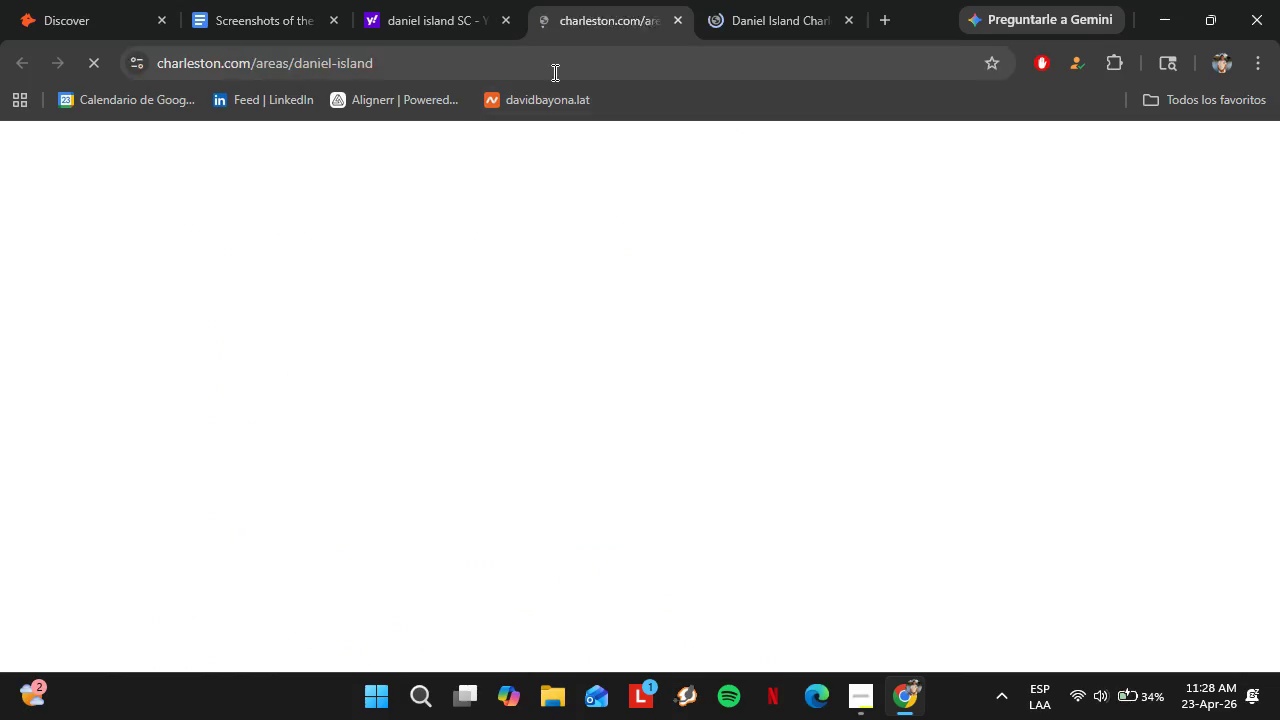 
left_click([92, 0])
 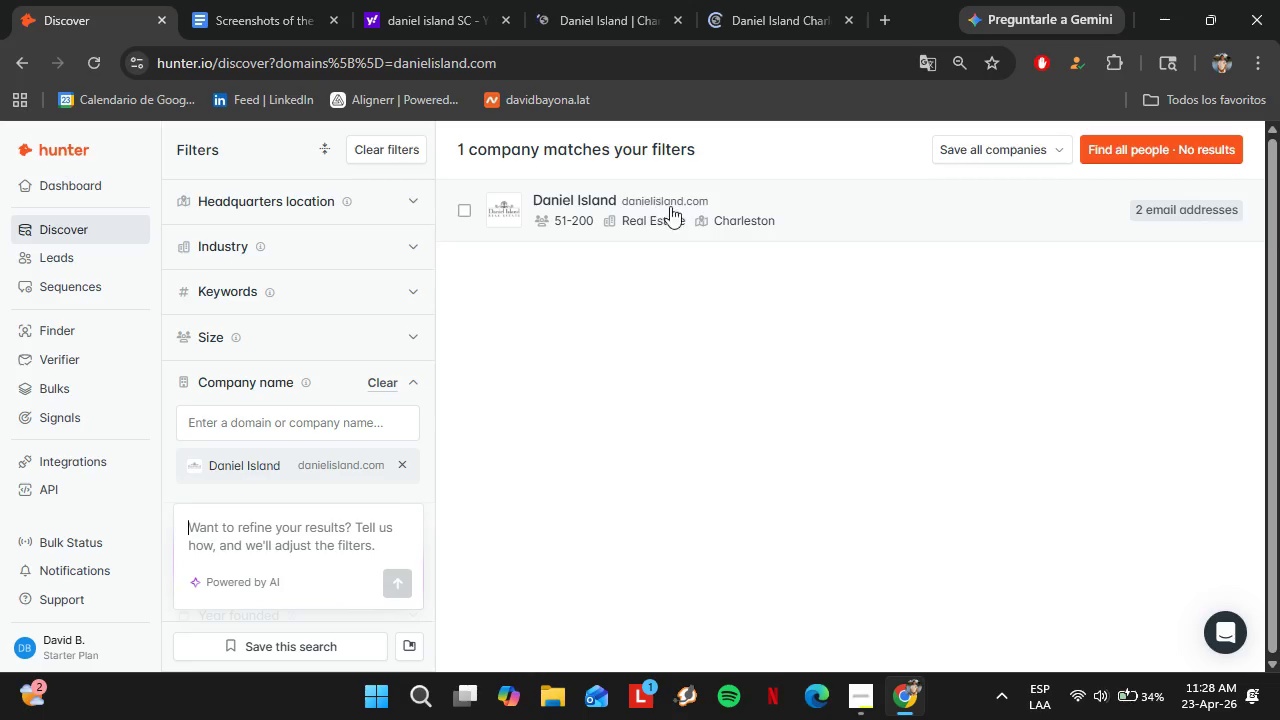 
left_click([677, 209])
 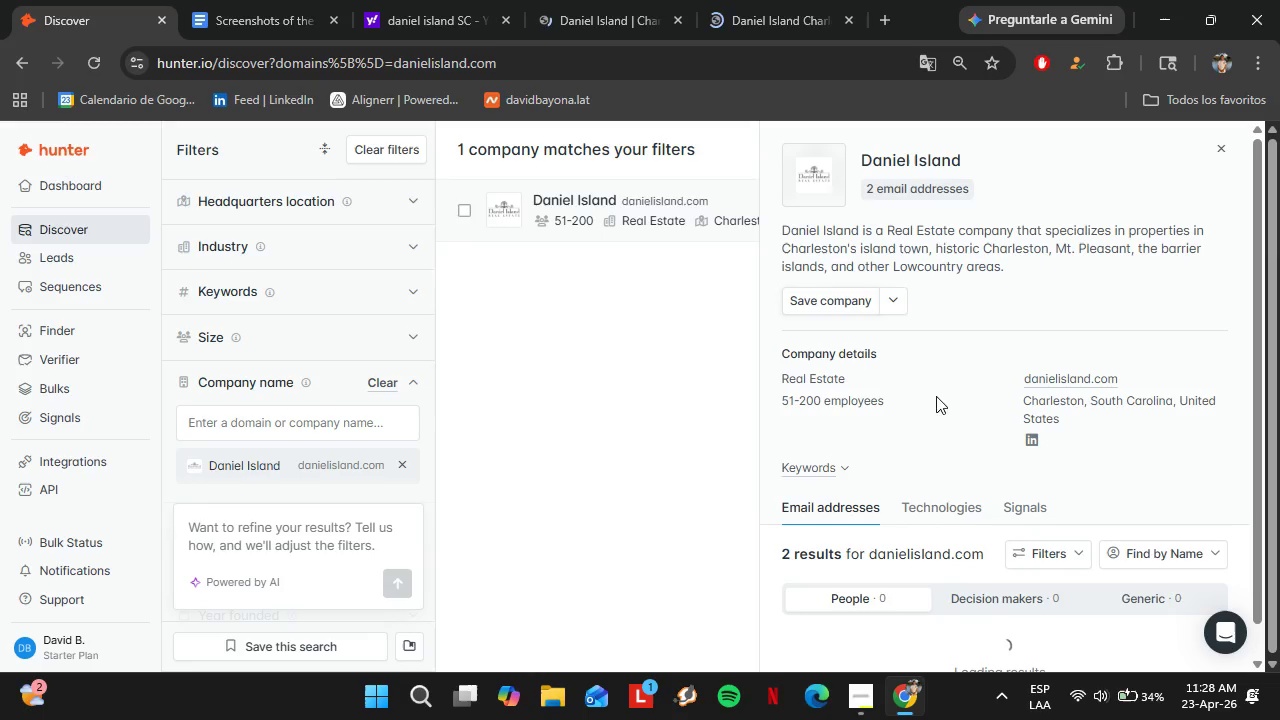 
scroll: coordinate [957, 401], scroll_direction: down, amount: 11.0
 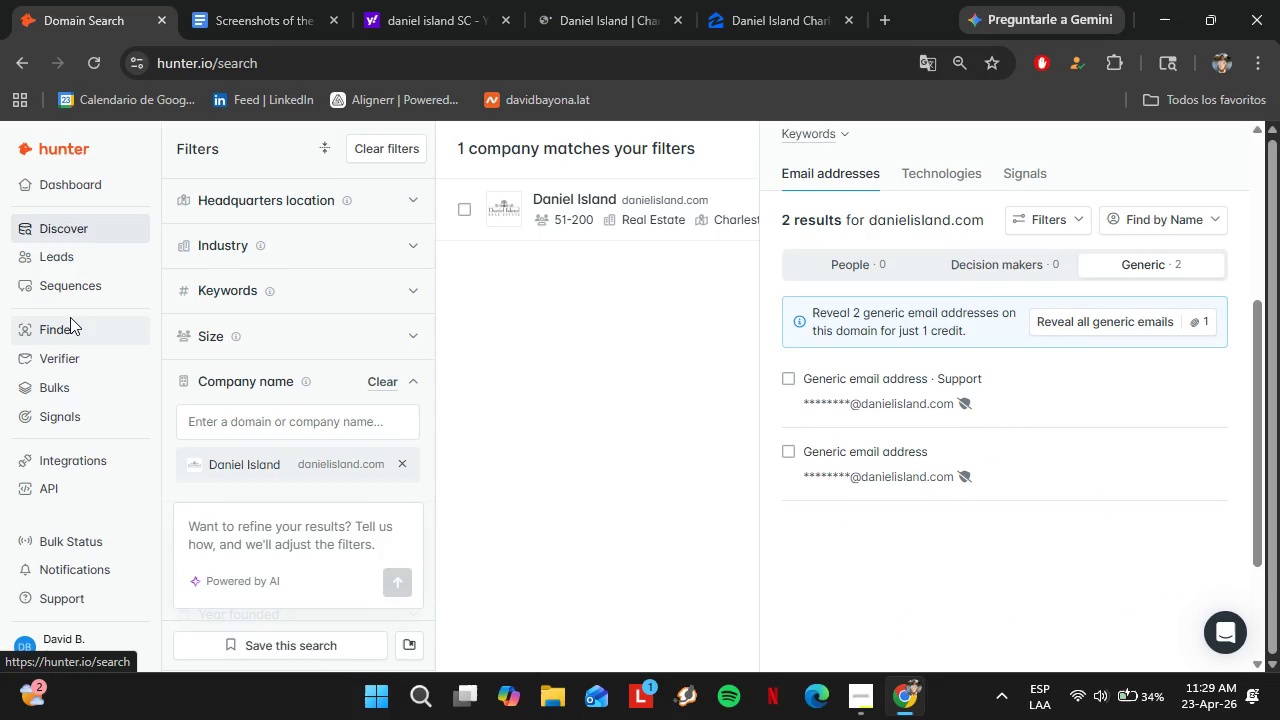 
wait(8.22)
 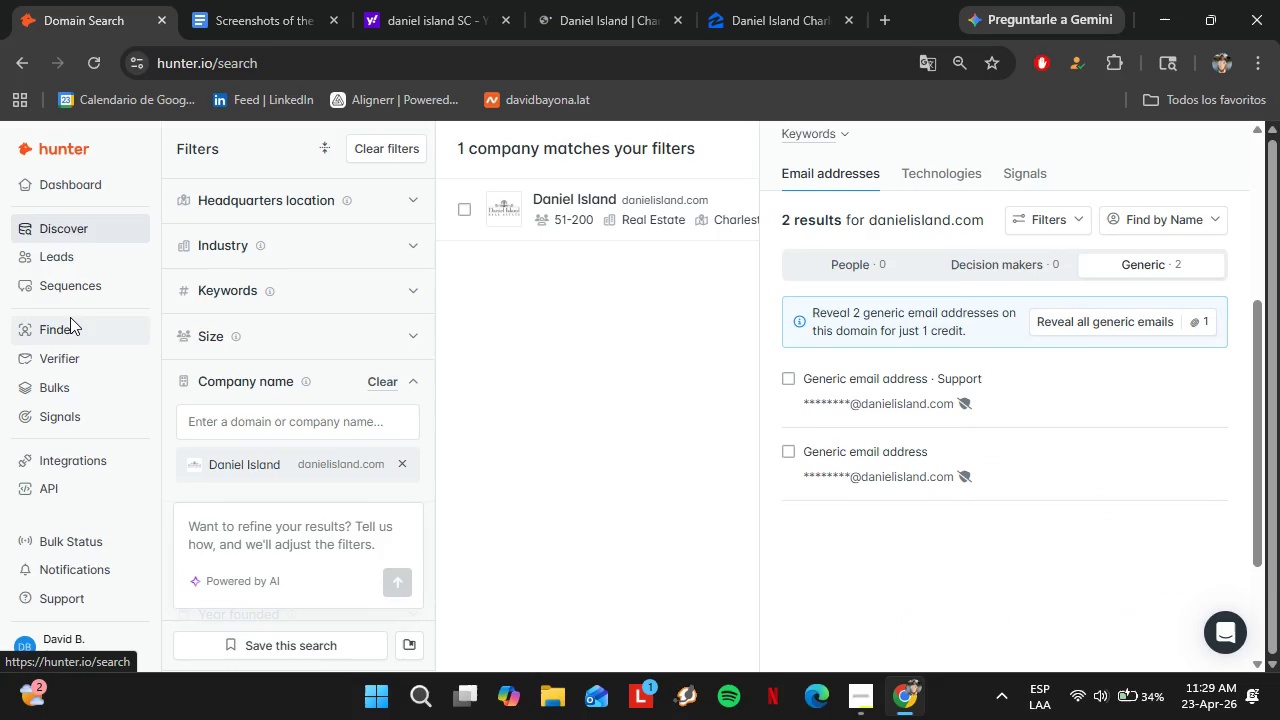 
type(Kiawahisland)
 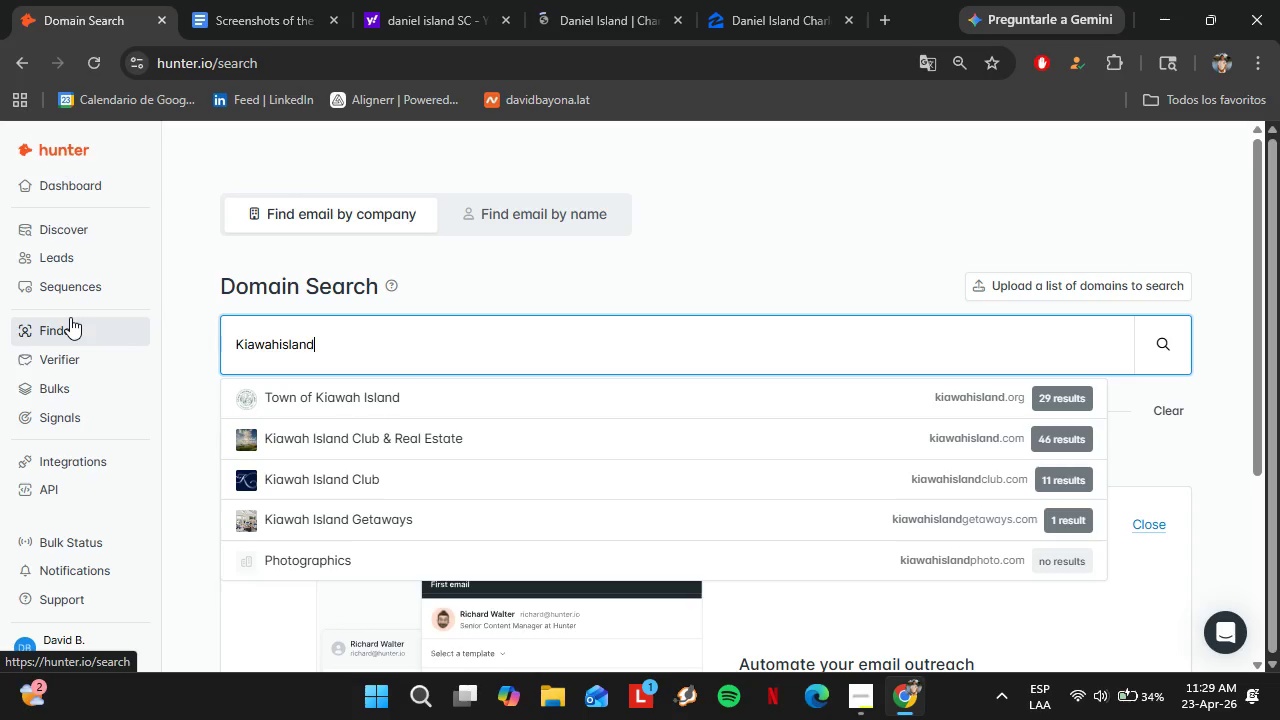 
left_click_drag(start_coordinate=[389, 435], to_coordinate=[389, 440])
 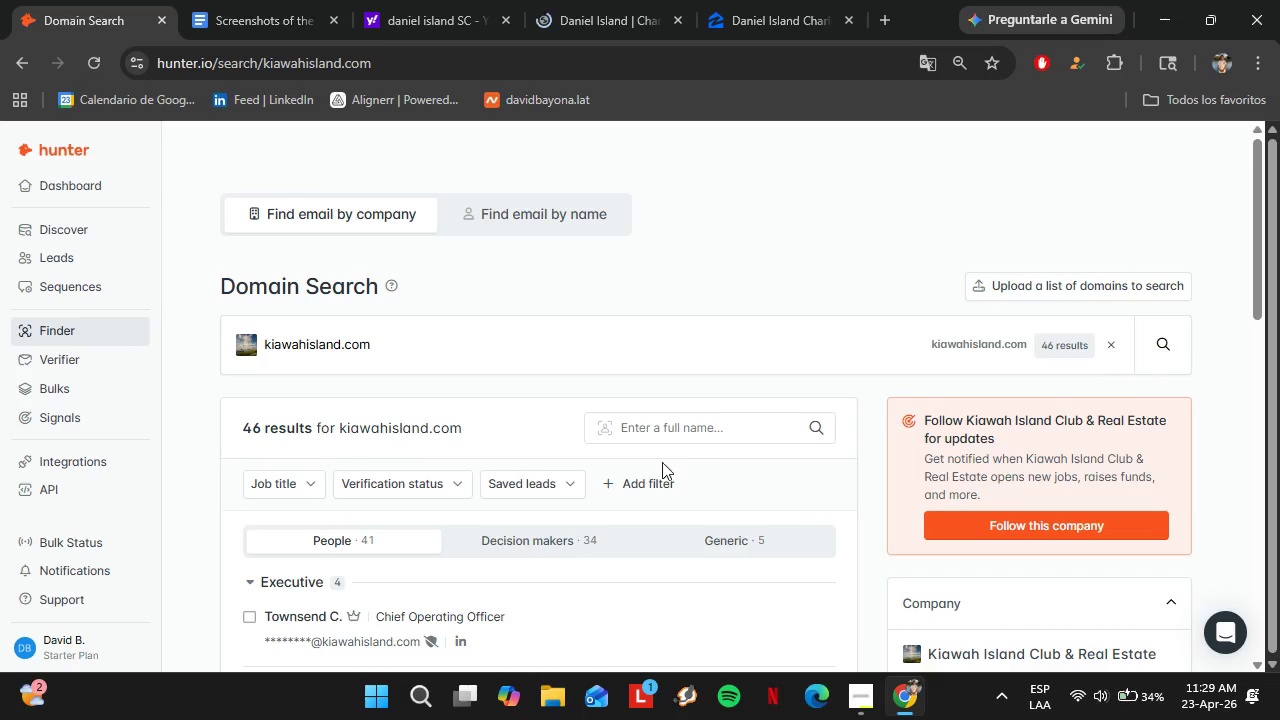 
scroll: coordinate [481, 519], scroll_direction: down, amount: 6.0
 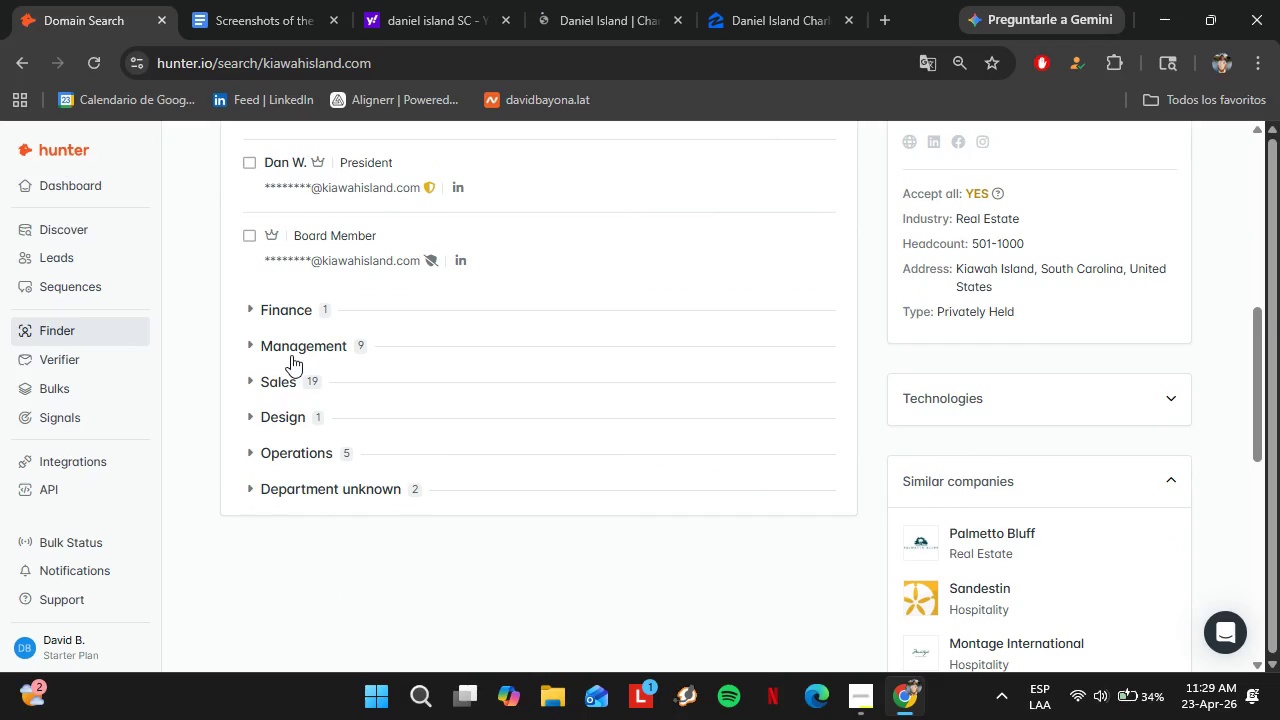 
left_click([283, 377])
 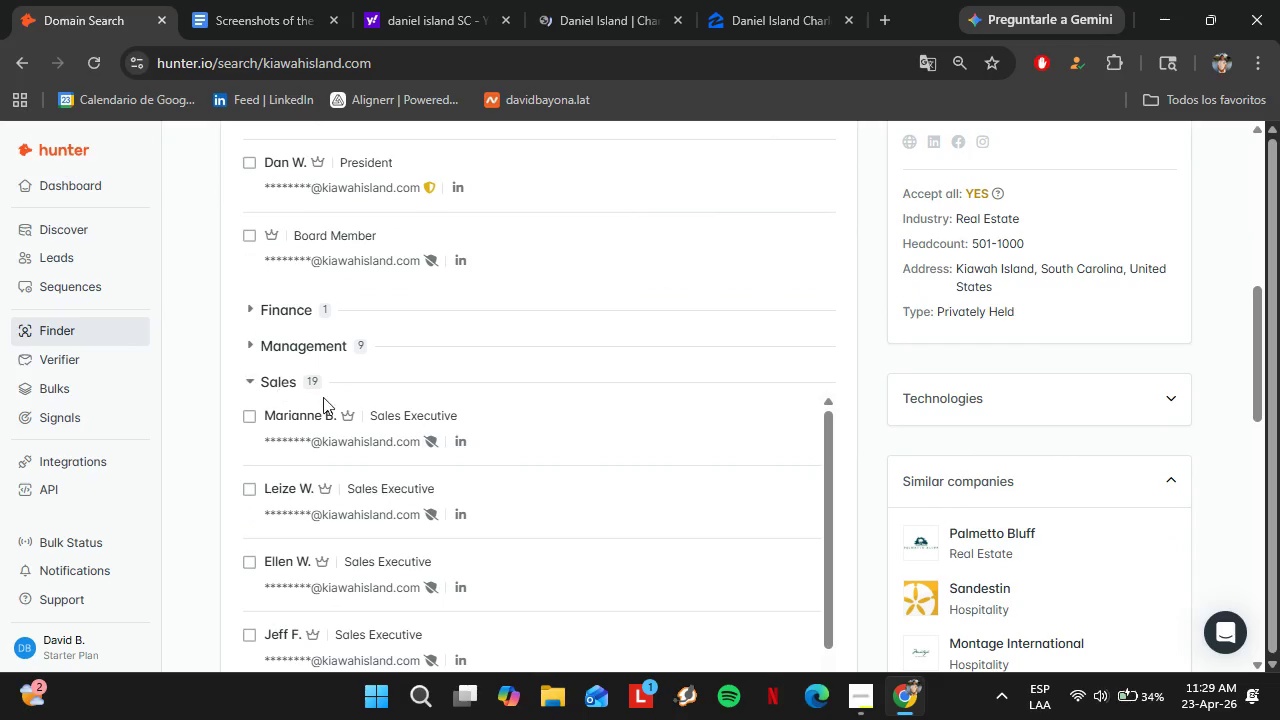 
scroll: coordinate [471, 505], scroll_direction: down, amount: 5.0
 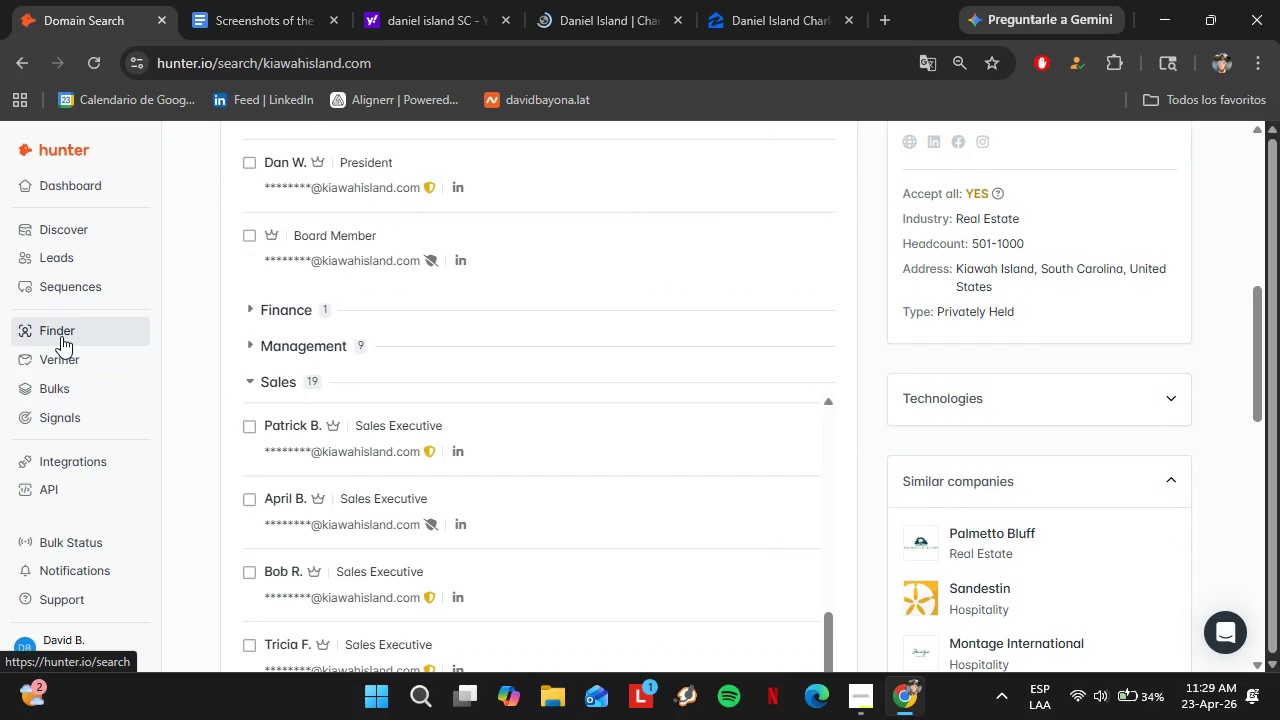 
left_click([63, 331])
 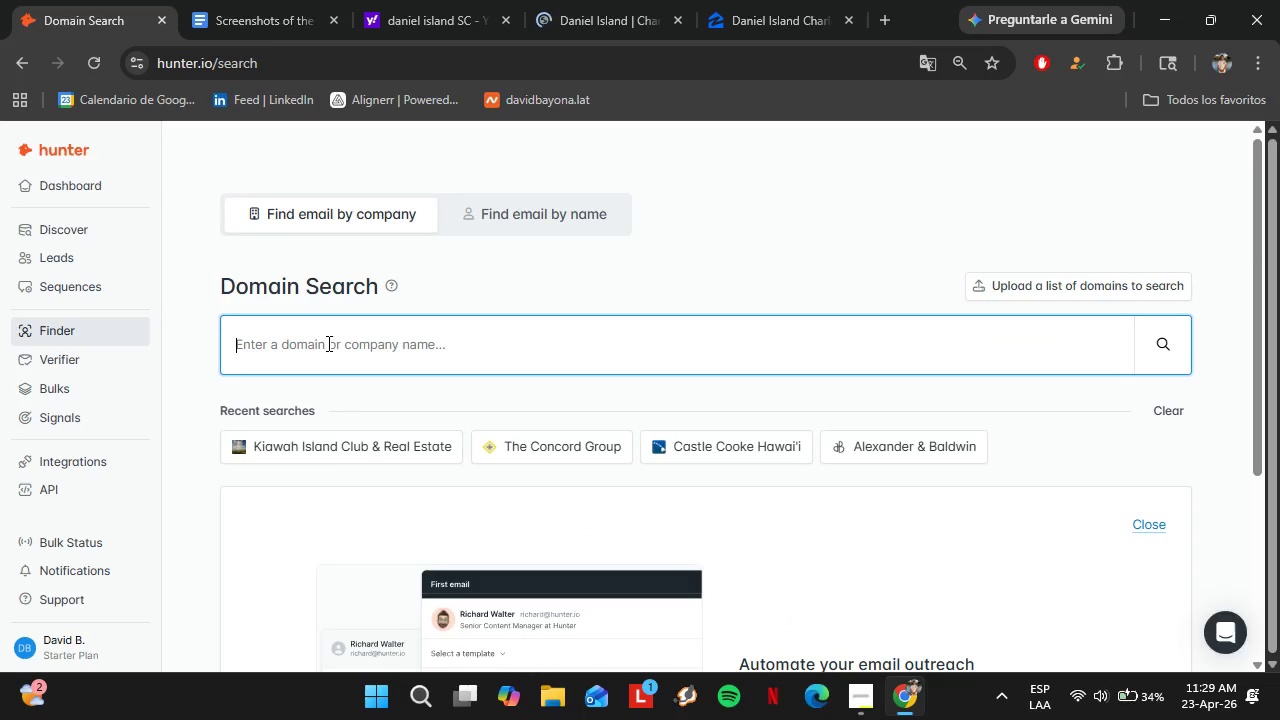 
type(wcicommi)
key(Backspace)
type(unities.com)
 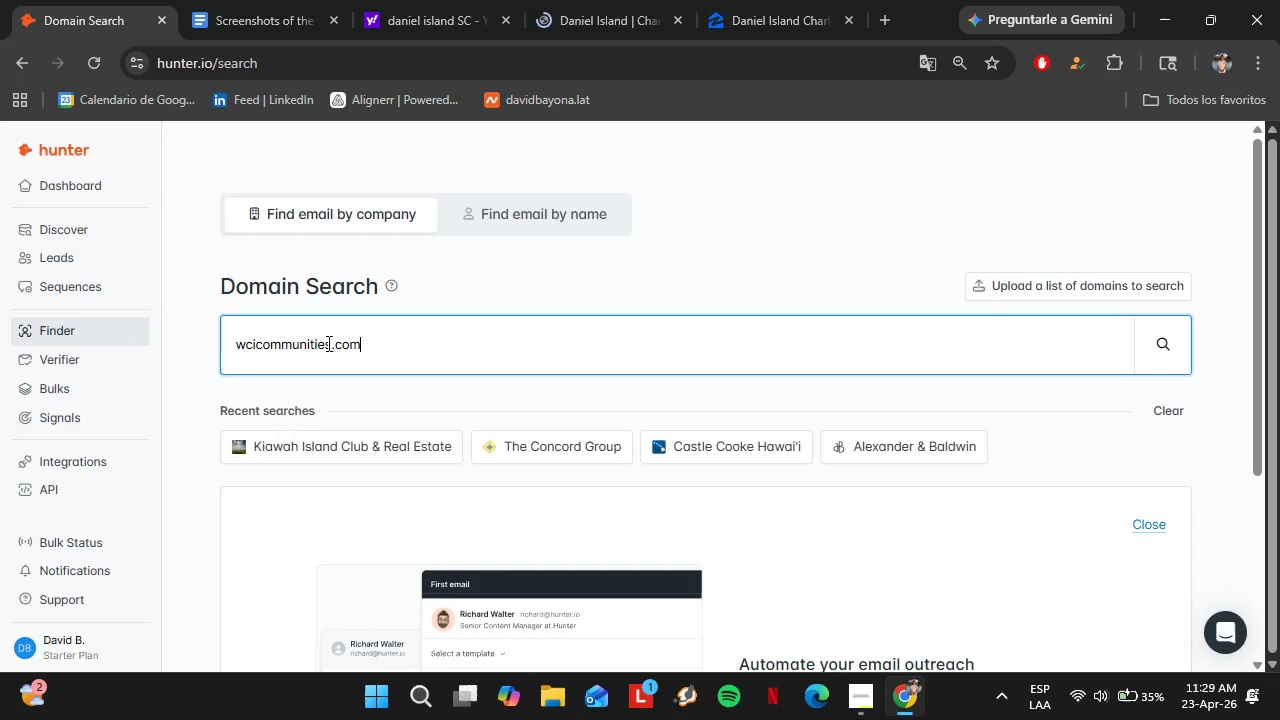 
key(Enter)
 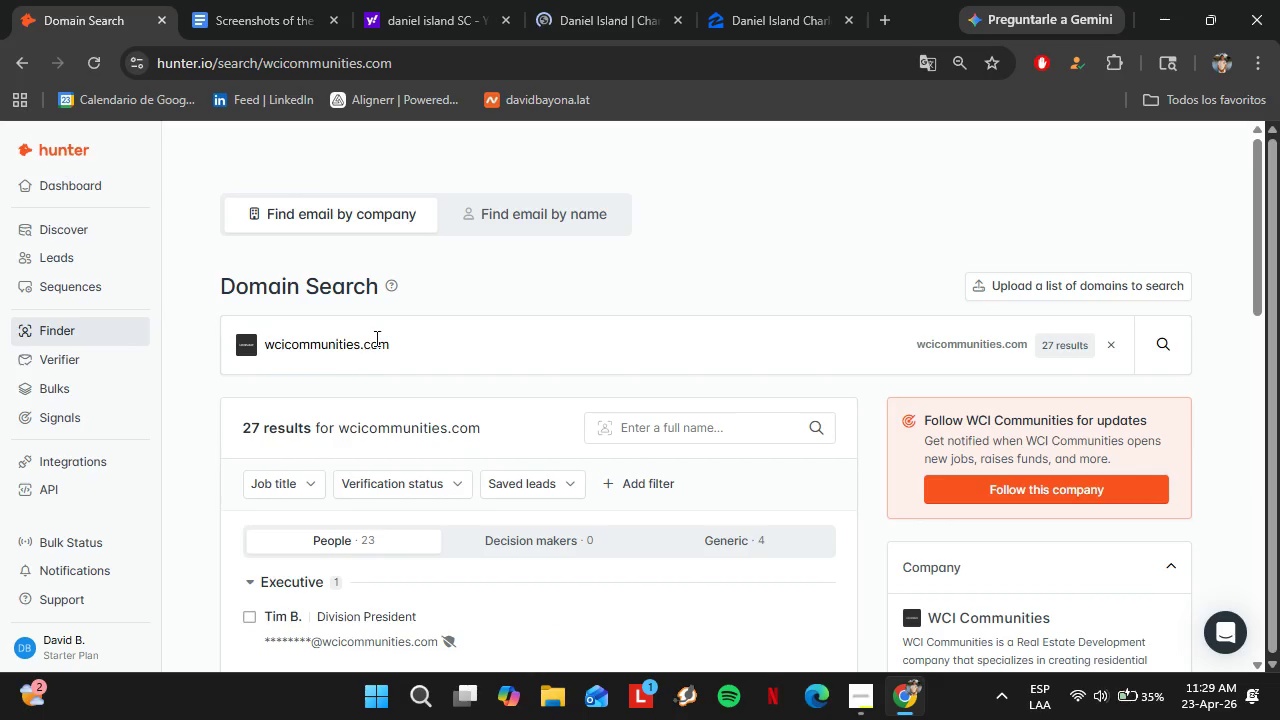 
scroll: coordinate [377, 377], scroll_direction: down, amount: 2.0
 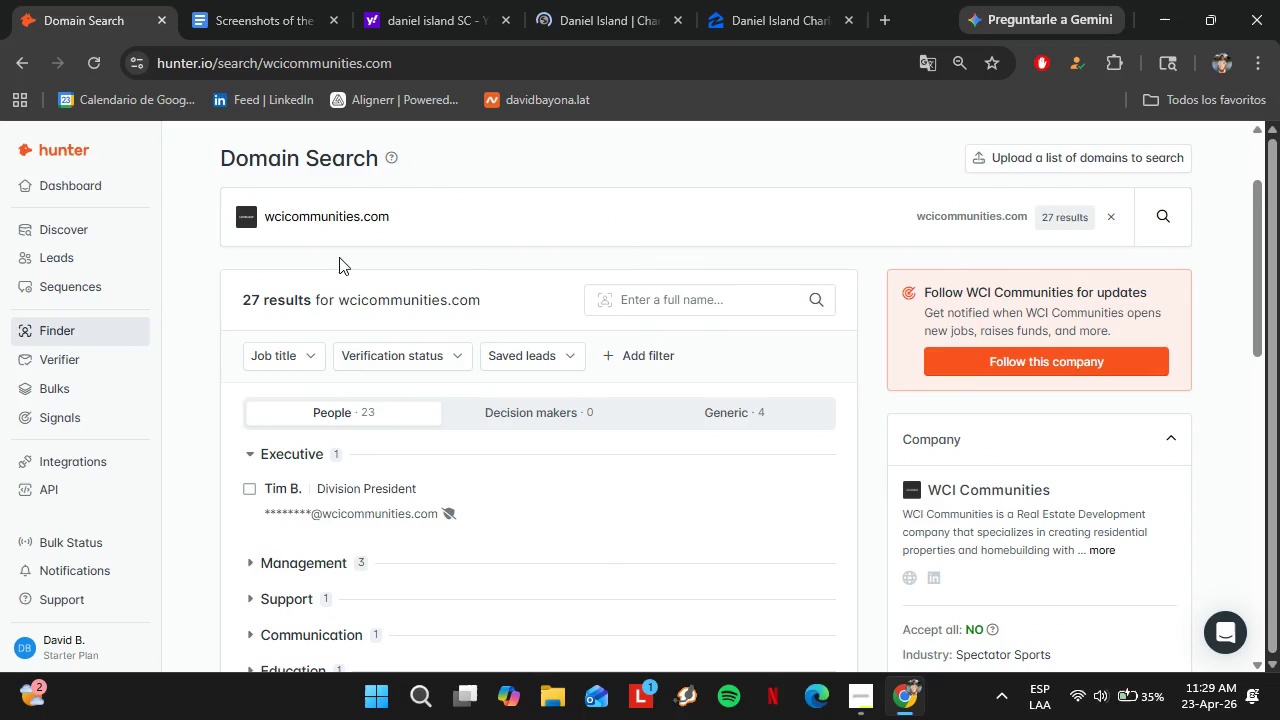 
double_click([337, 229])
 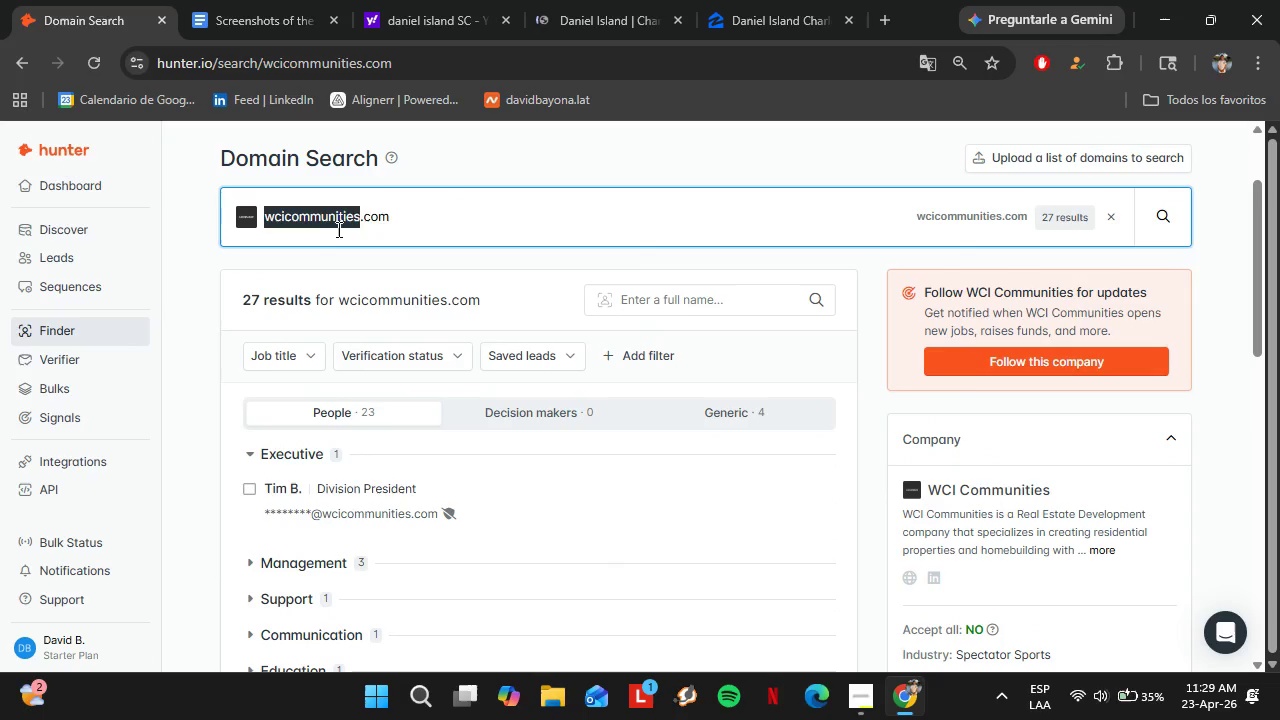 
triple_click([337, 229])
 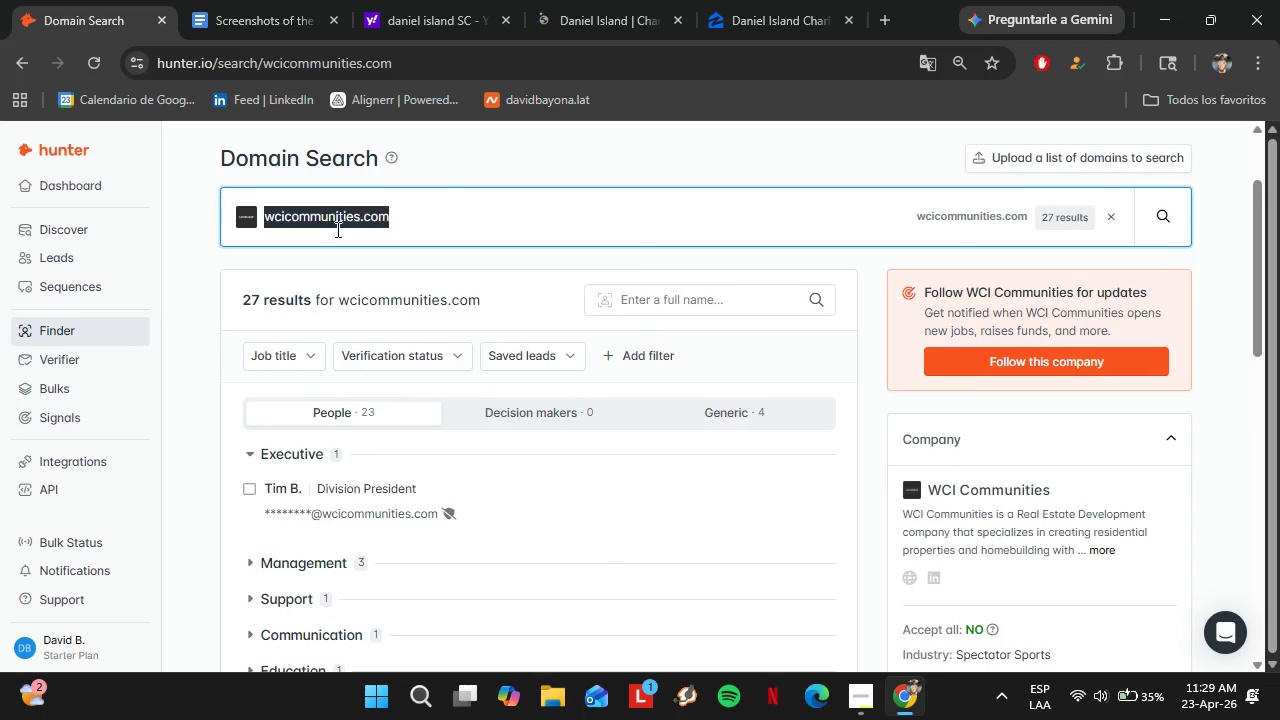 
key(Control+C)
 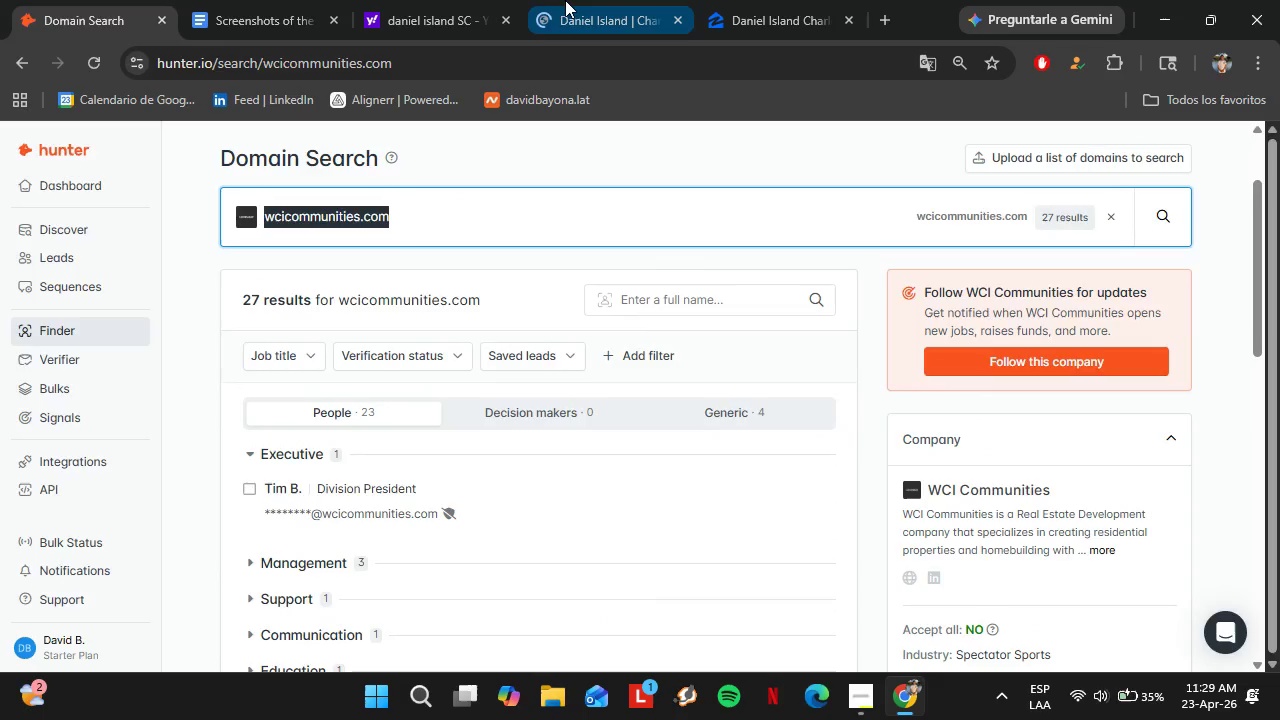 
left_click([565, 0])
 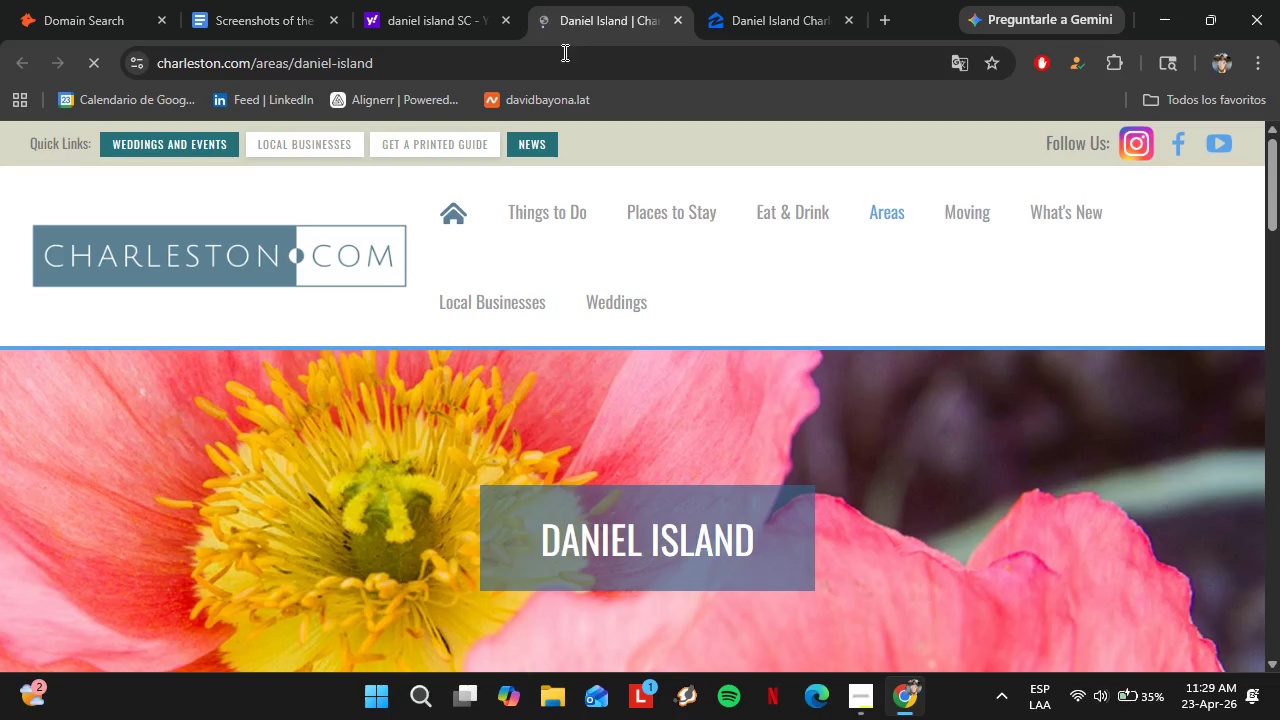 
triple_click([567, 83])
 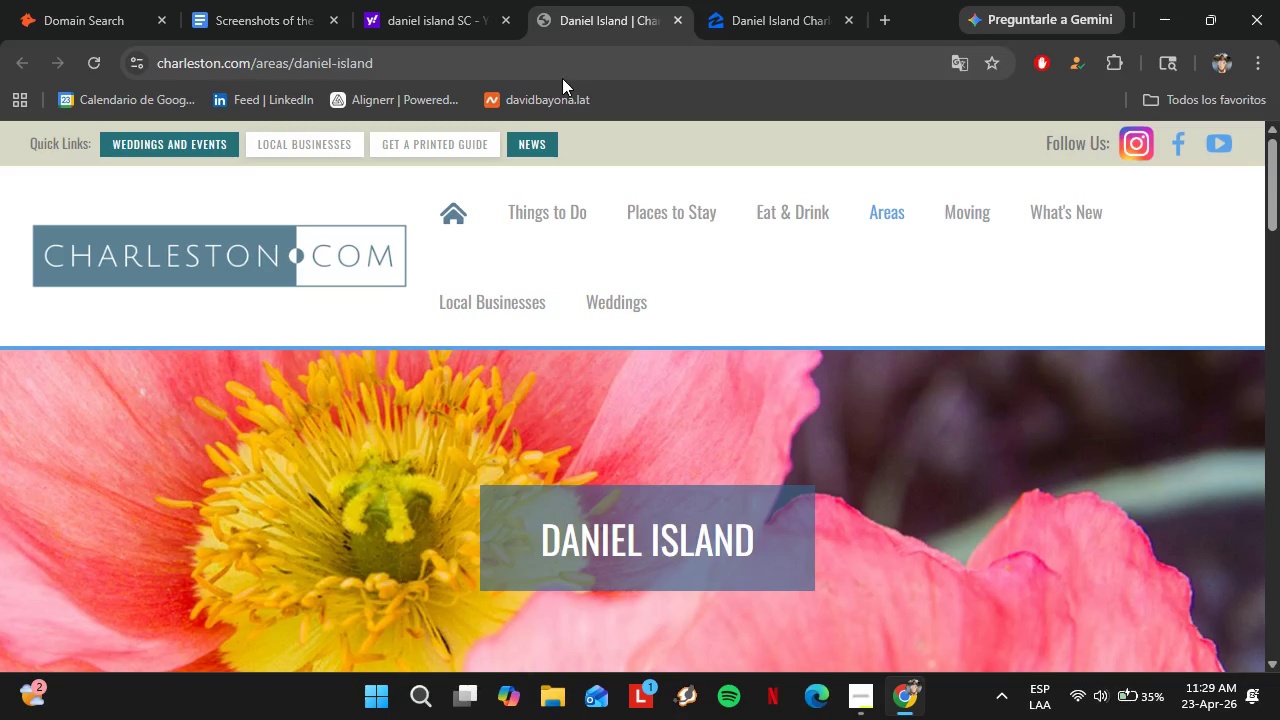 
double_click([557, 73])
 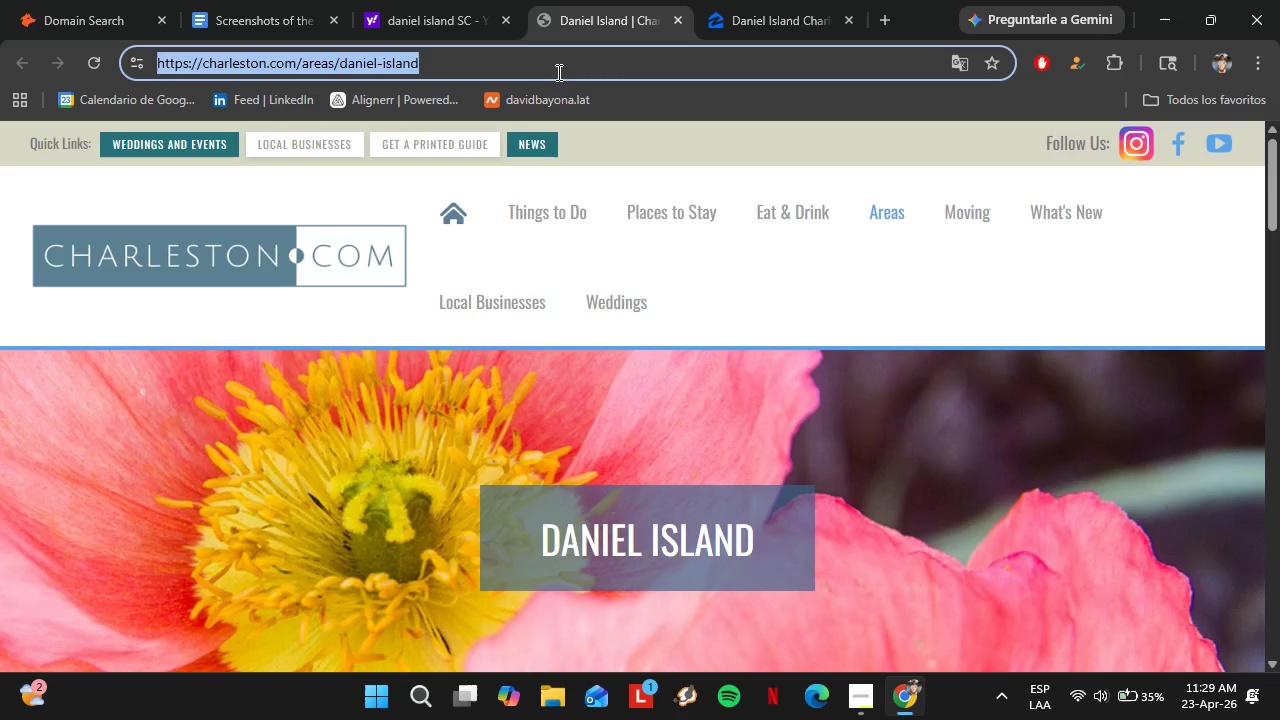 
triple_click([557, 72])
 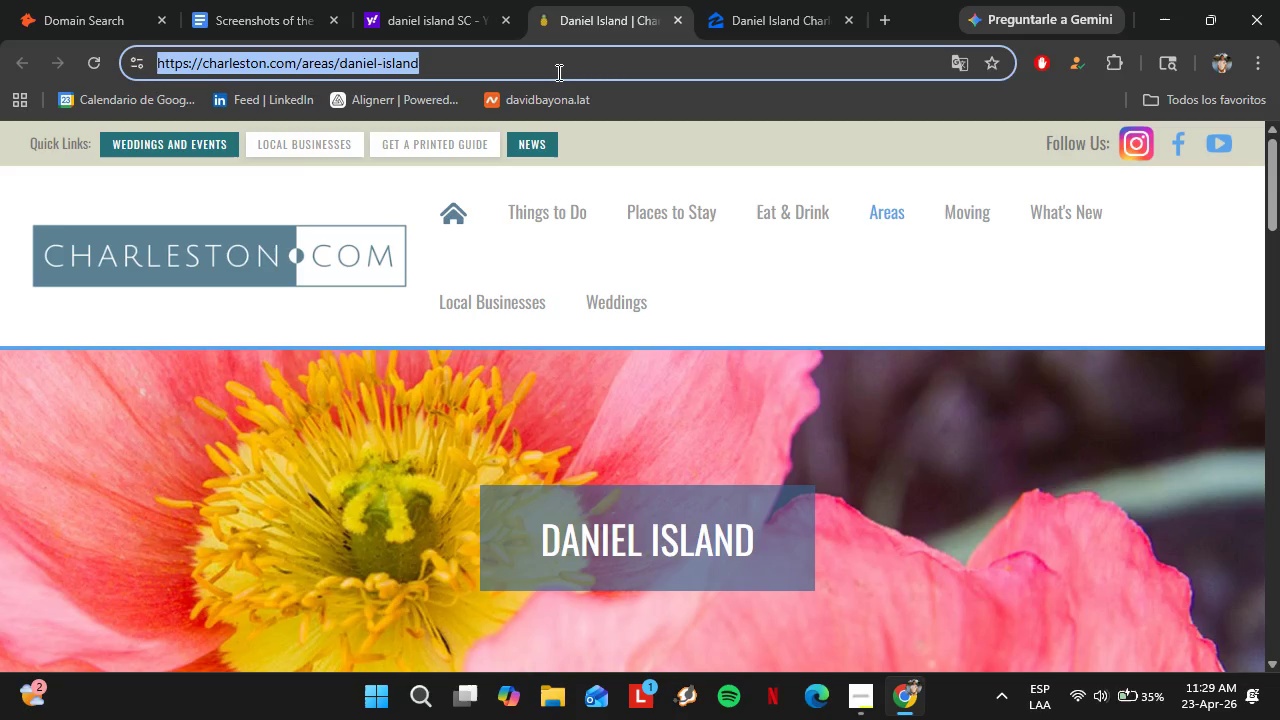 
key(Control+V)
 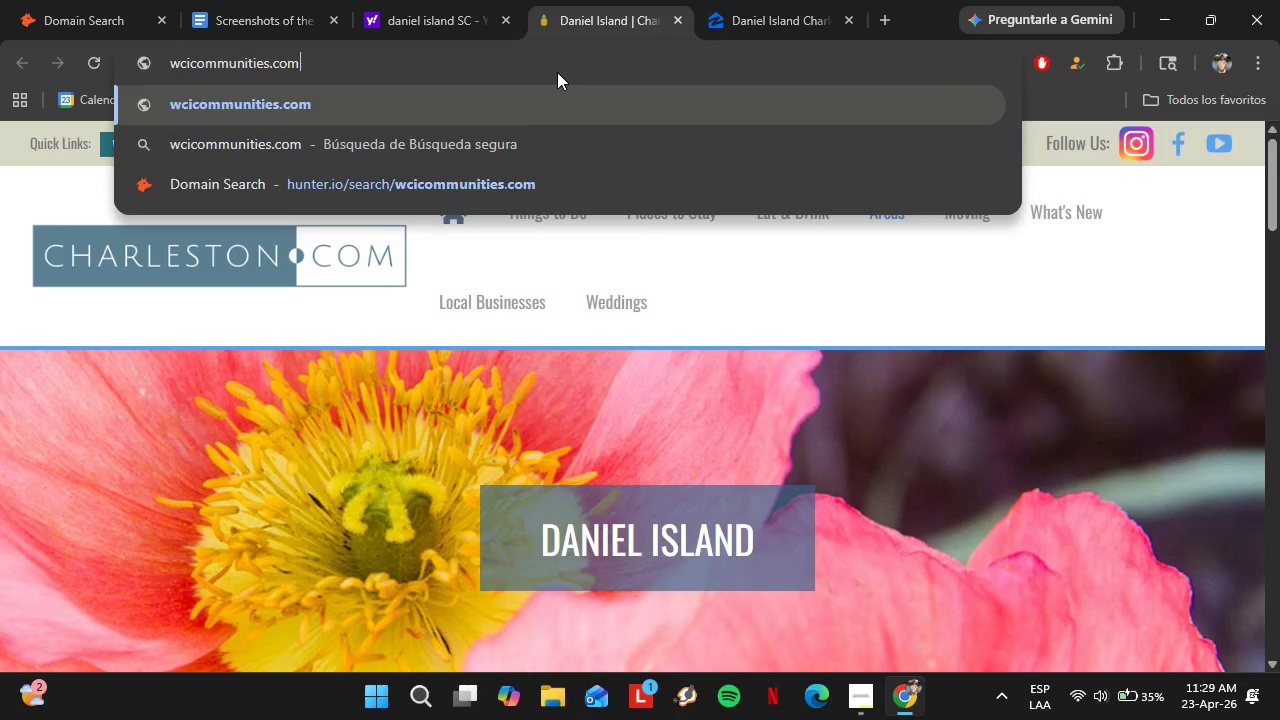 
key(Enter)
 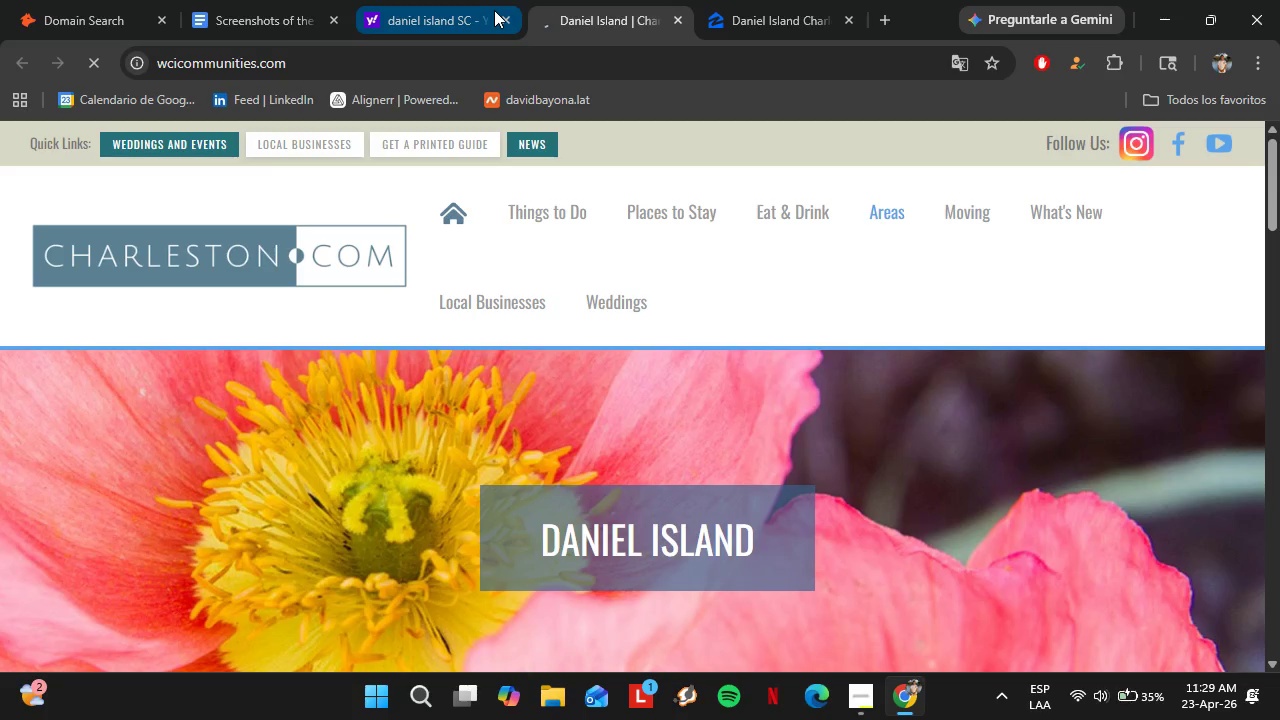 
left_click([504, 19])
 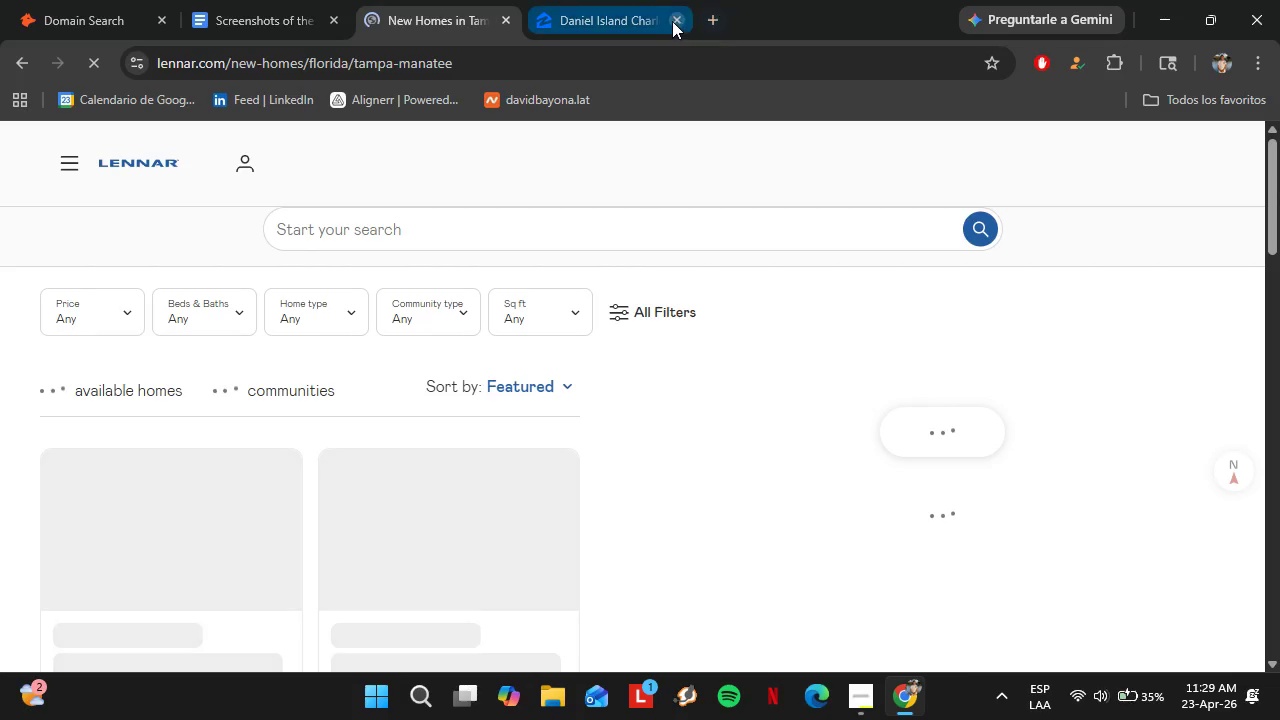 
left_click([666, 16])
 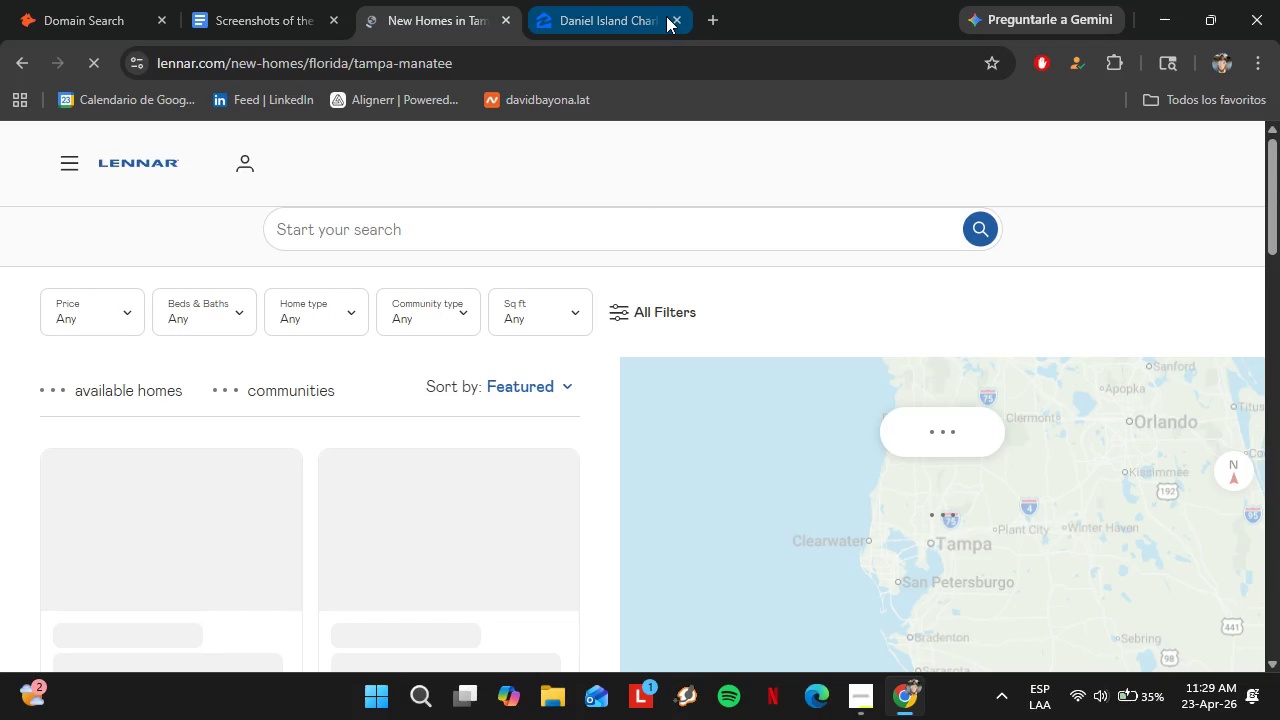 
left_click([481, 0])
 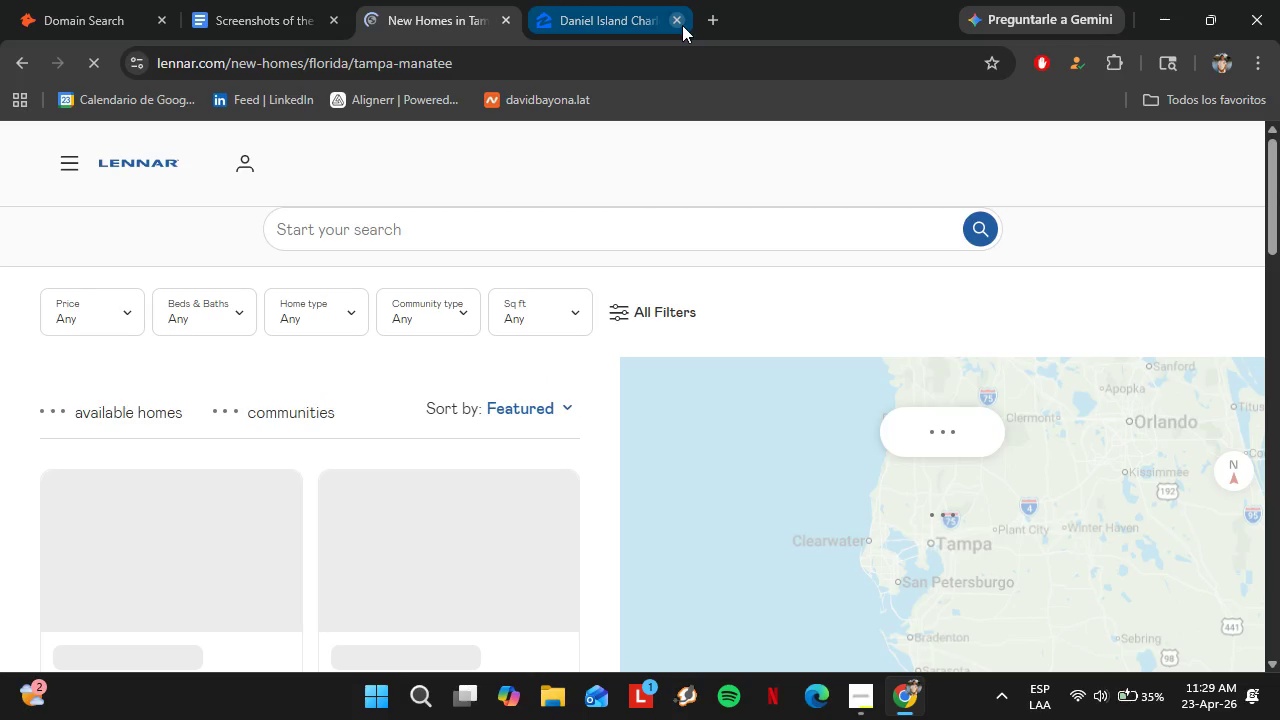 
left_click([678, 22])
 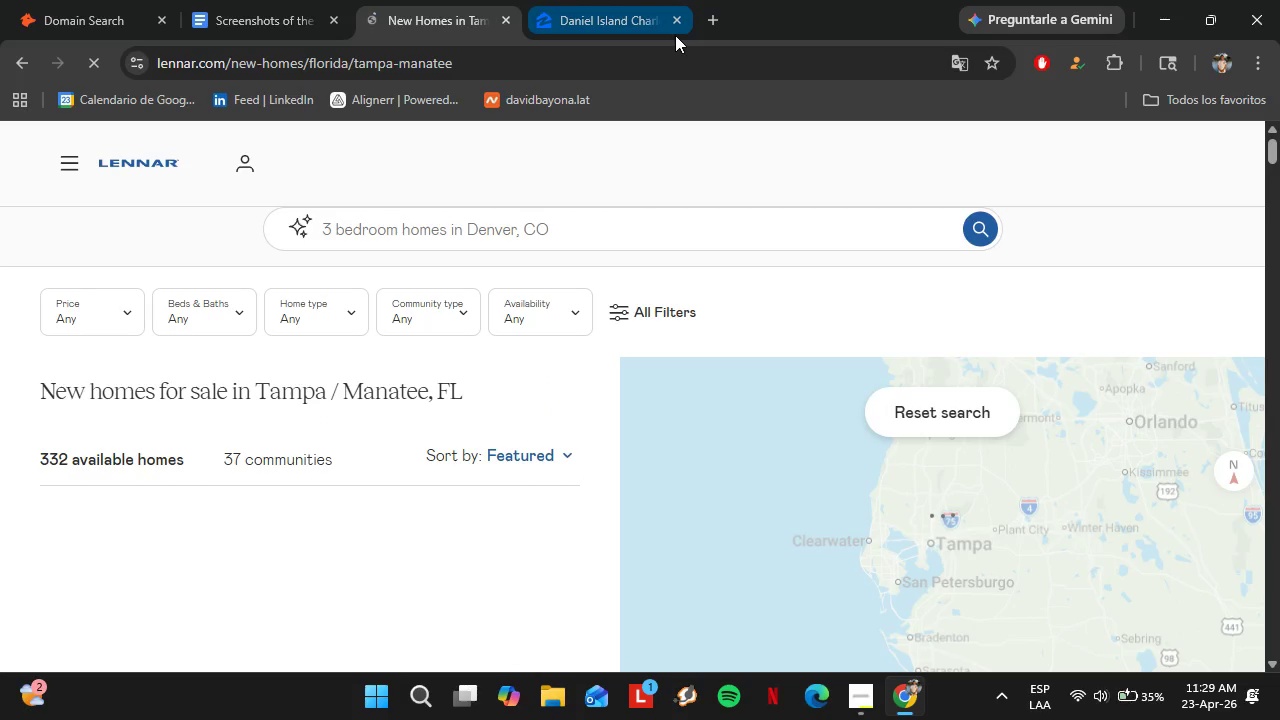 
wait(6.66)
 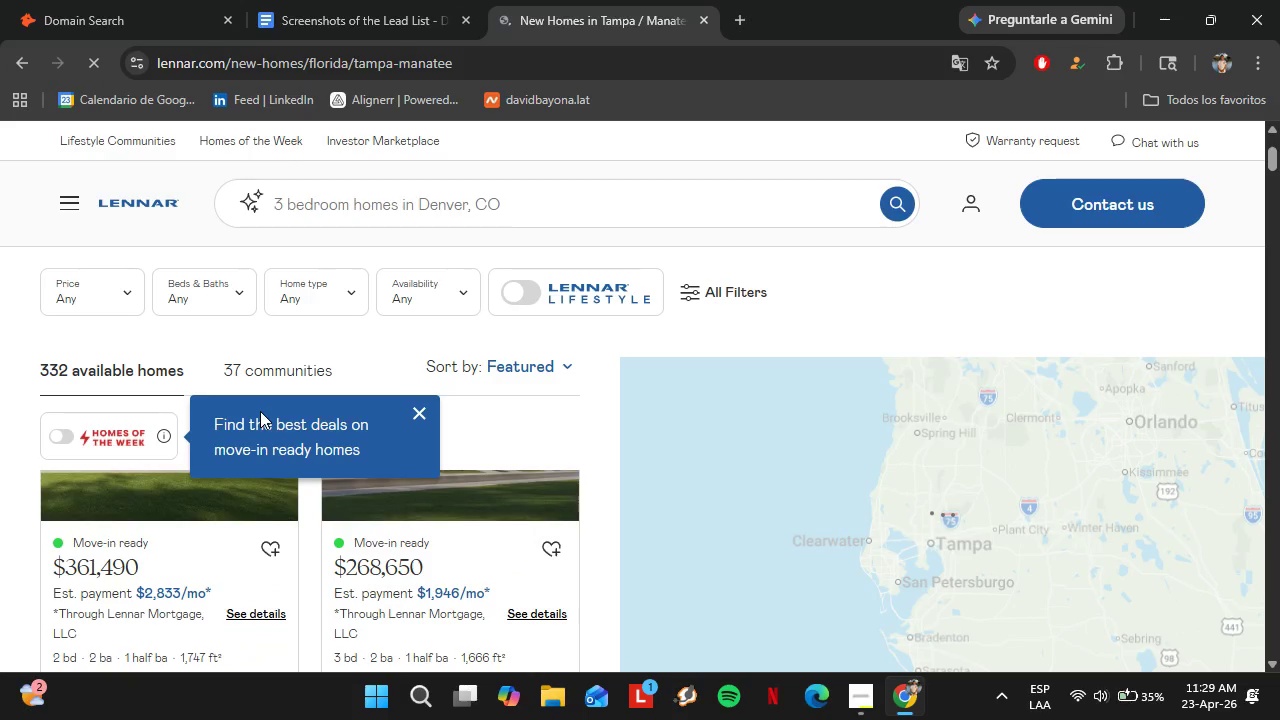 
left_click([134, 0])
 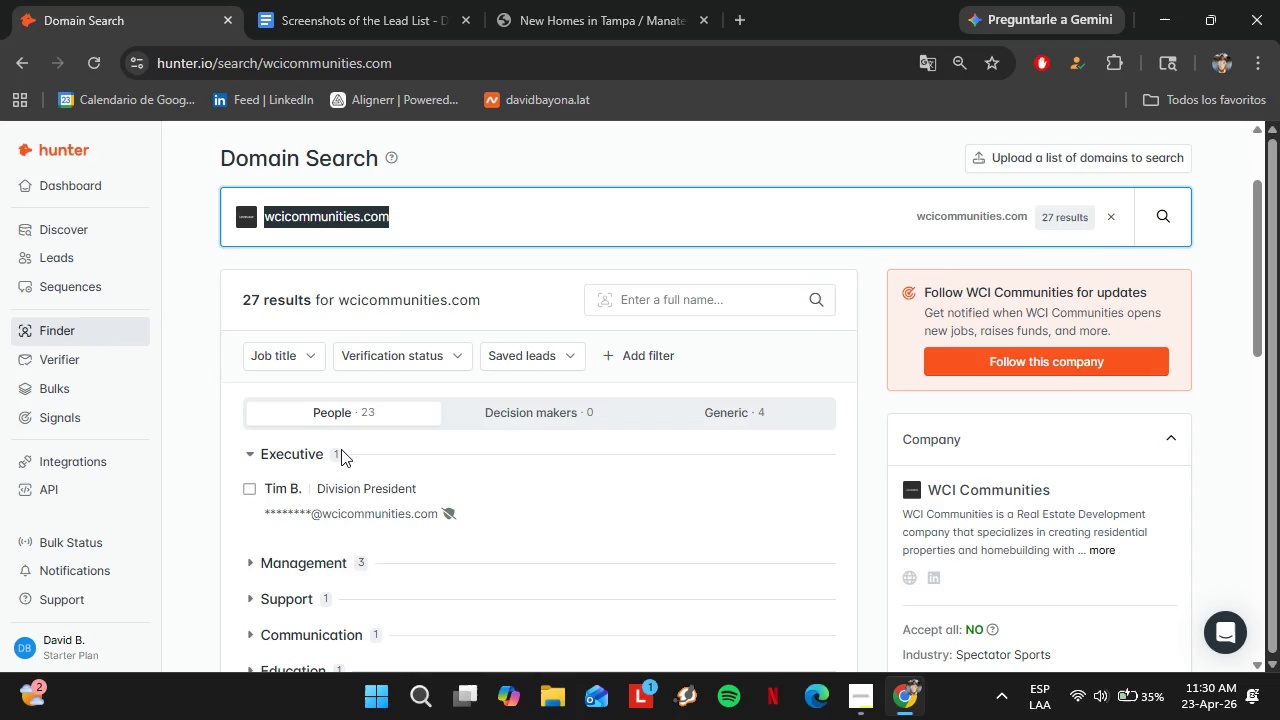 
scroll: coordinate [341, 477], scroll_direction: down, amount: 7.0
 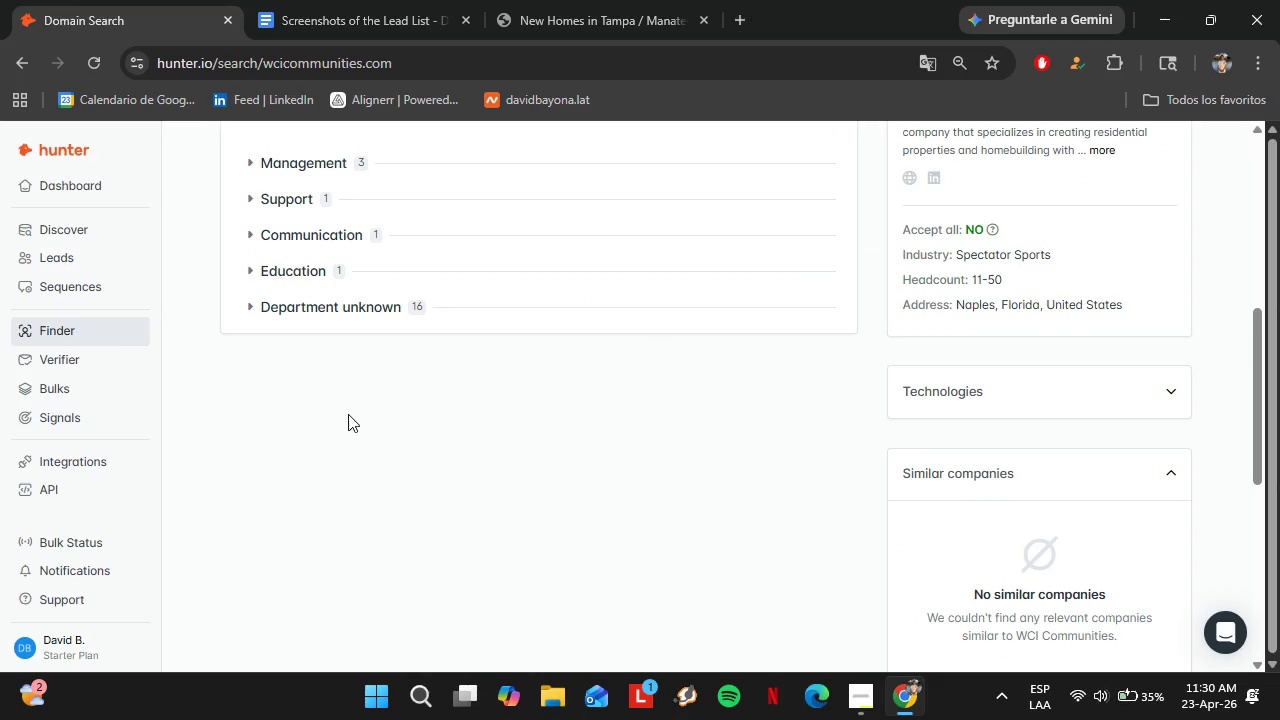 
scroll: coordinate [334, 385], scroll_direction: up, amount: 1.0
 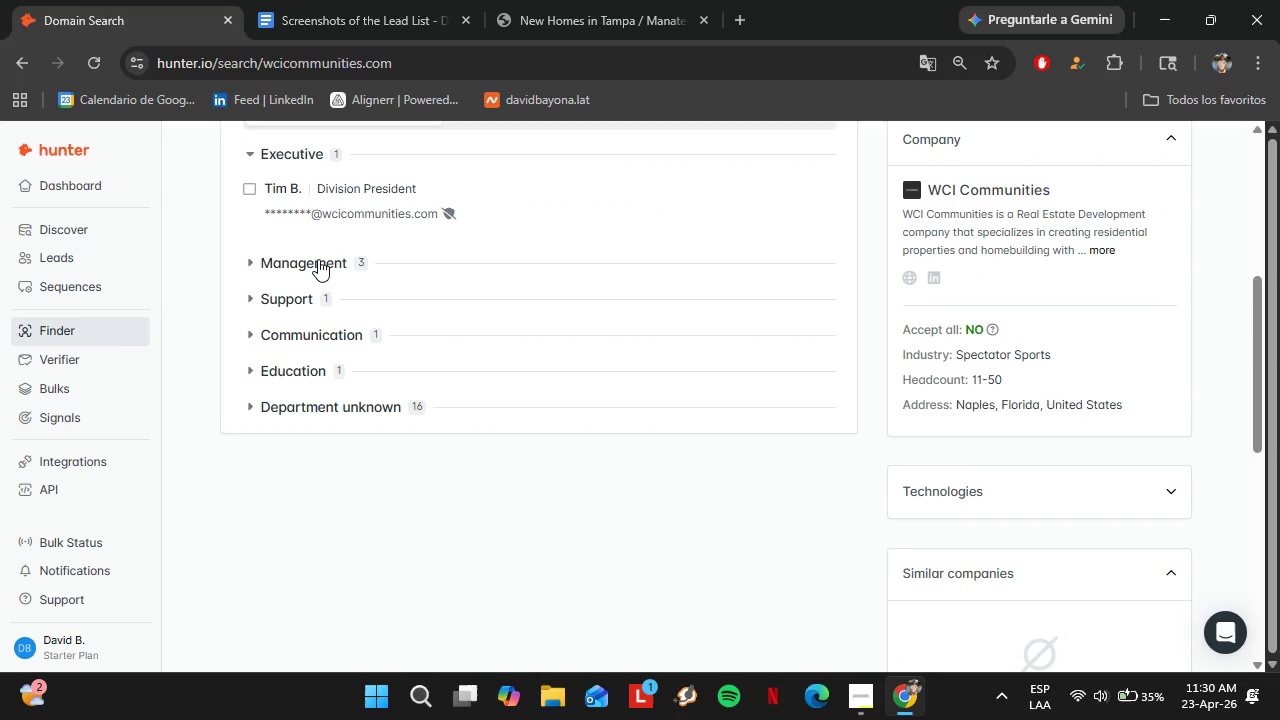 
left_click([318, 257])
 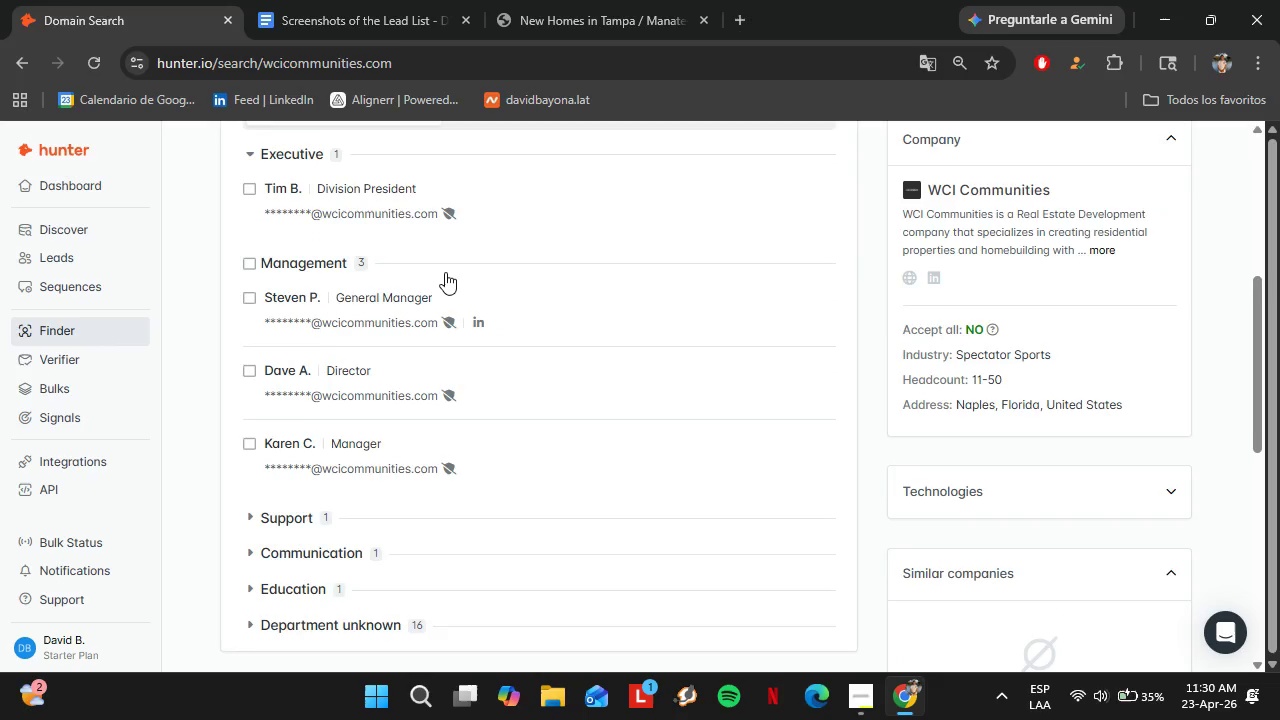 
scroll: coordinate [445, 272], scroll_direction: up, amount: 1.0
 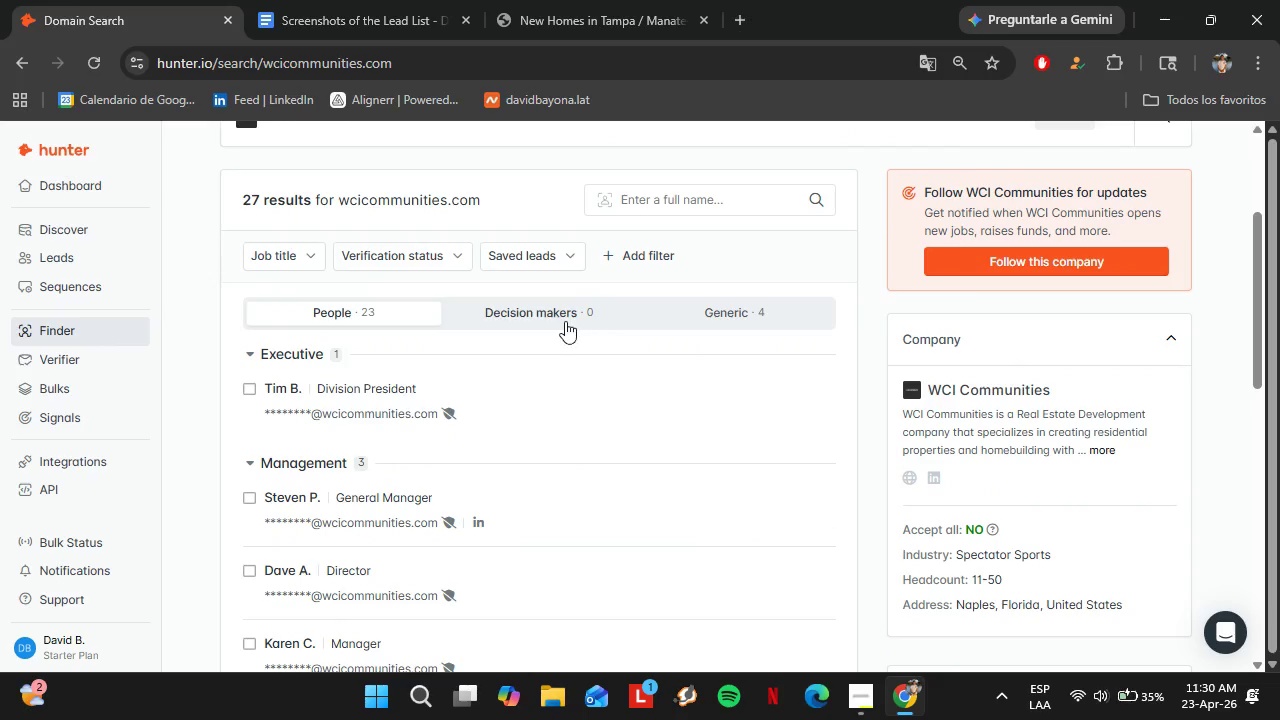 
left_click([480, 329])
 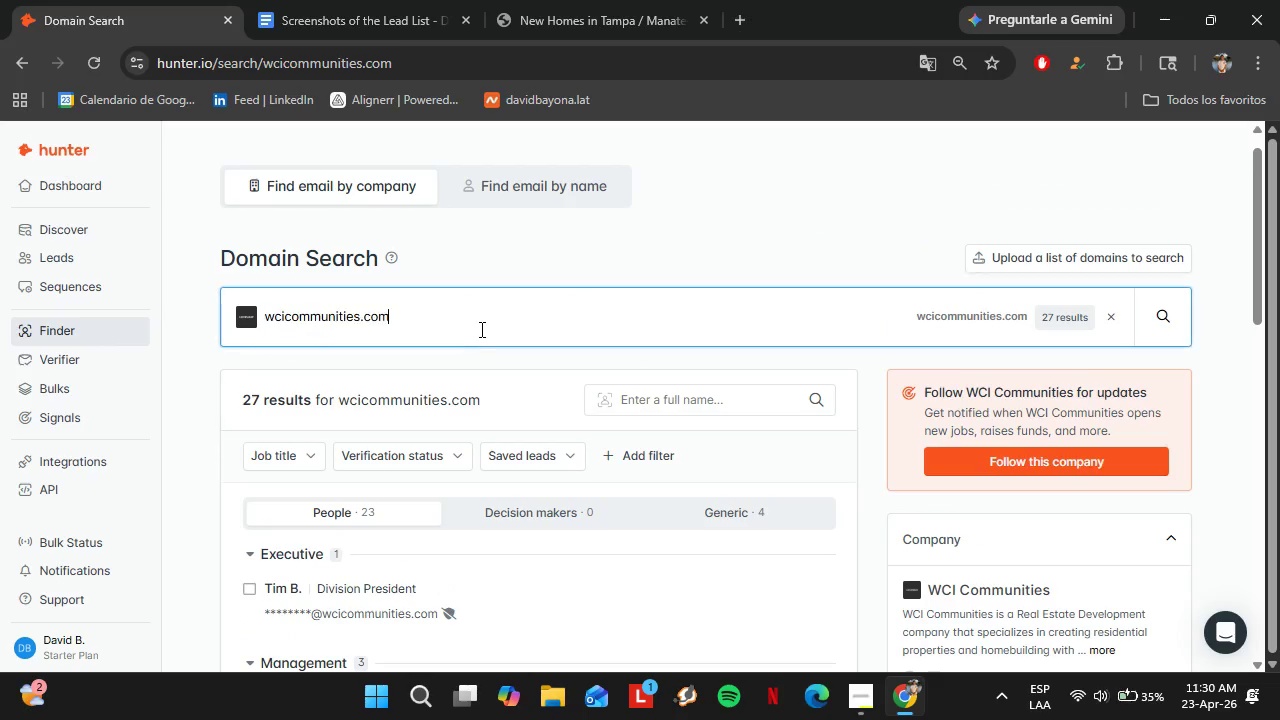 
scroll: coordinate [554, 329], scroll_direction: up, amount: 2.0
 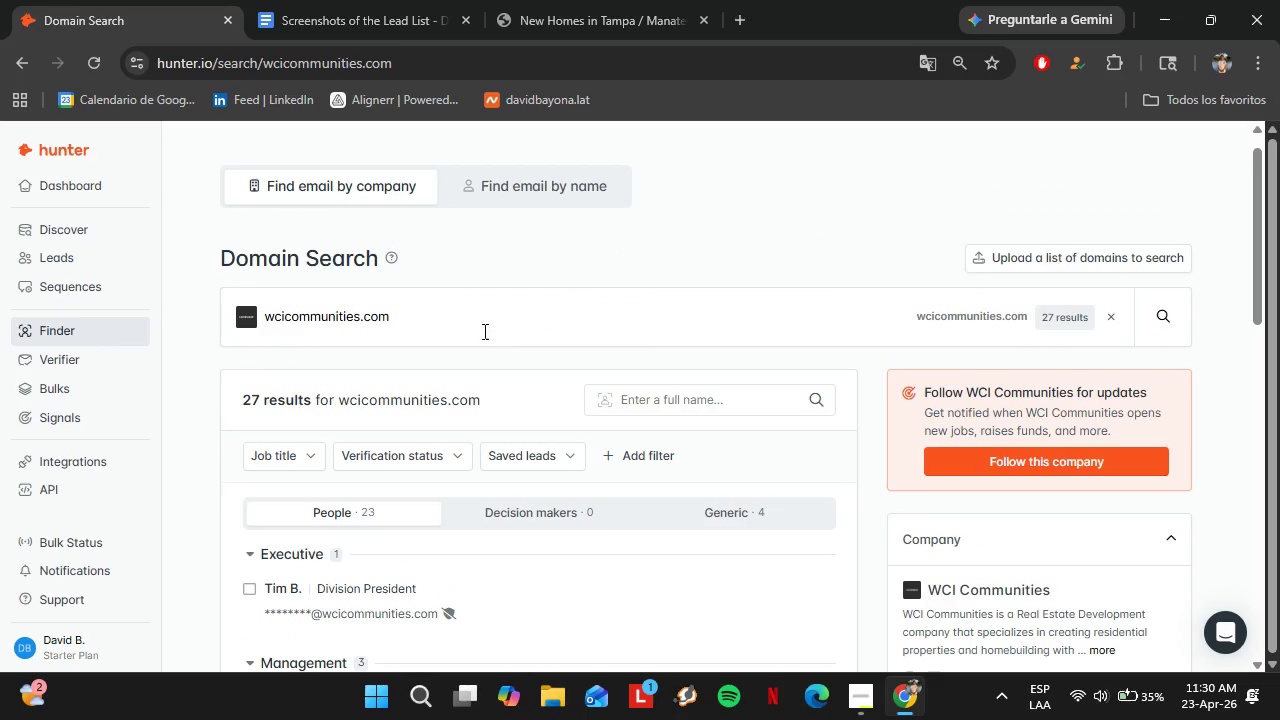 
double_click([480, 329])
 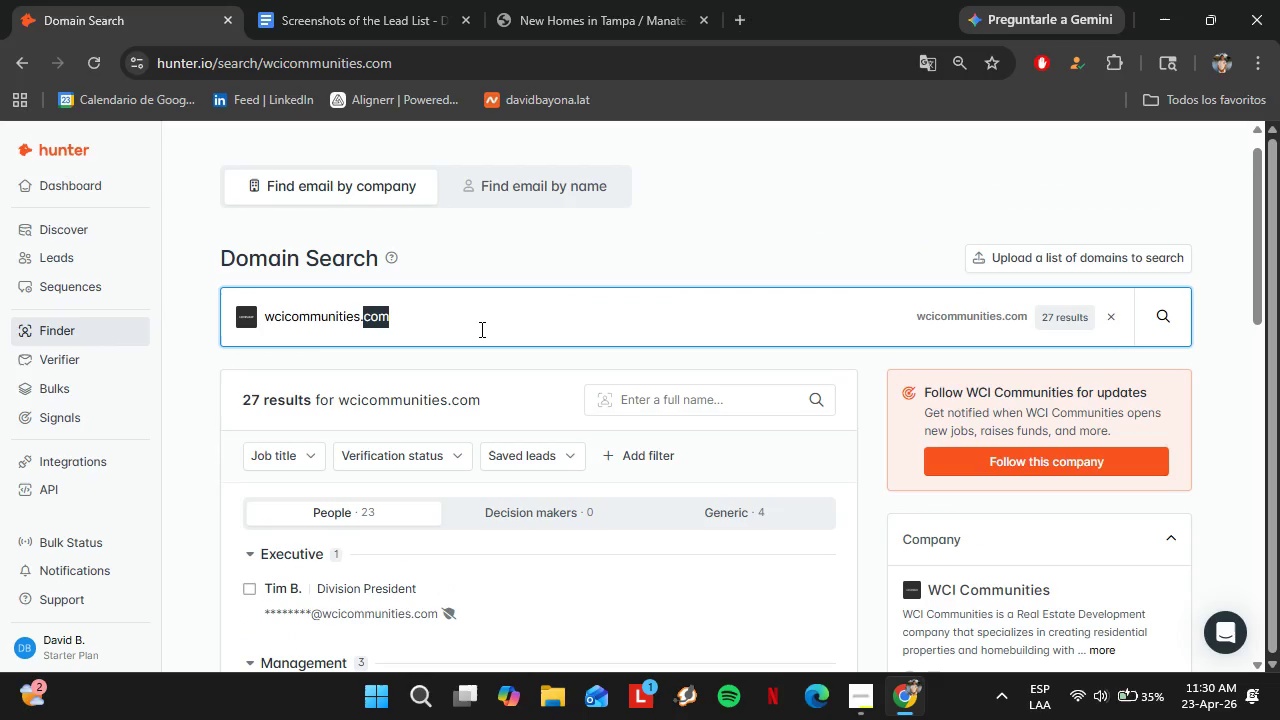 
triple_click([480, 329])
 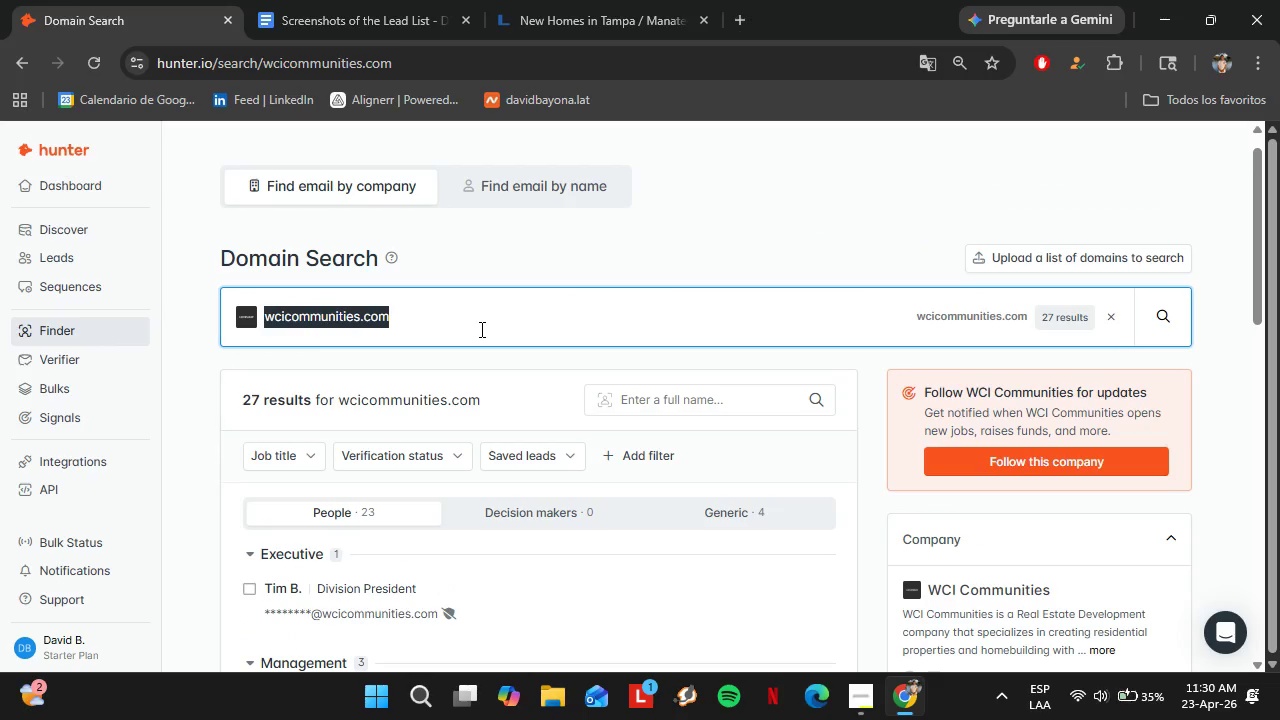 
type(altamirade)
 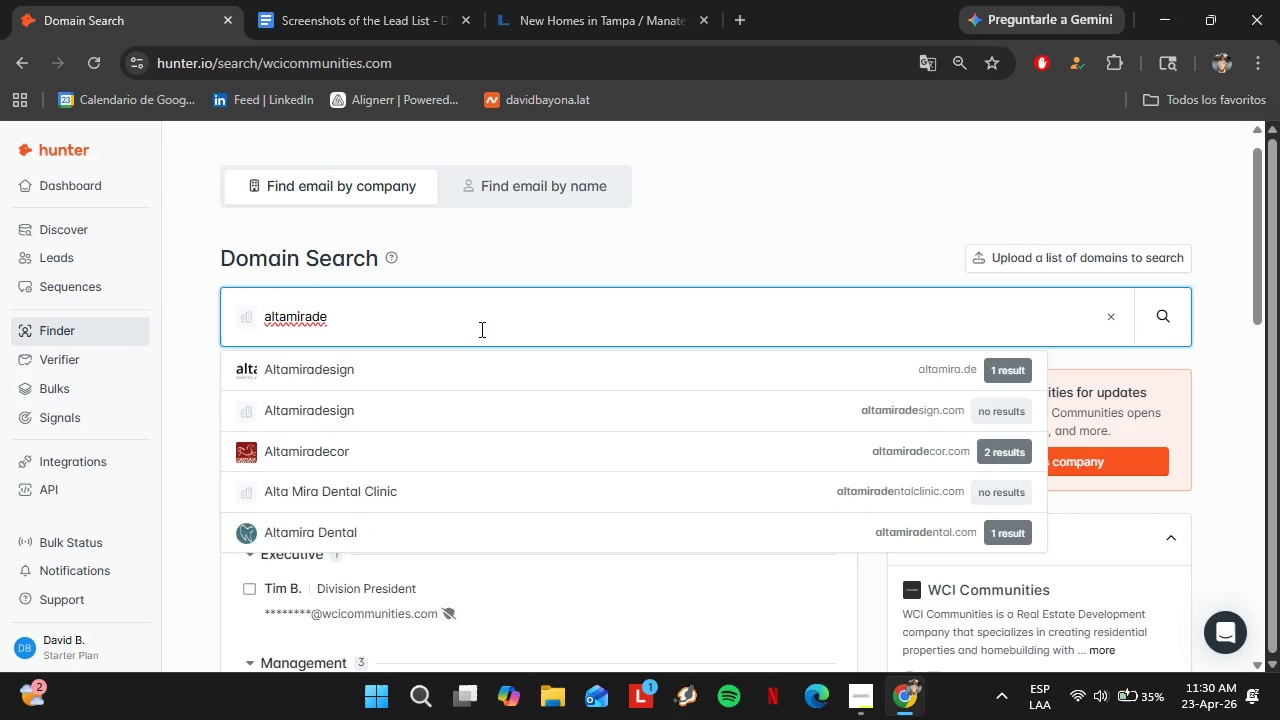 
type(velopment.com)
 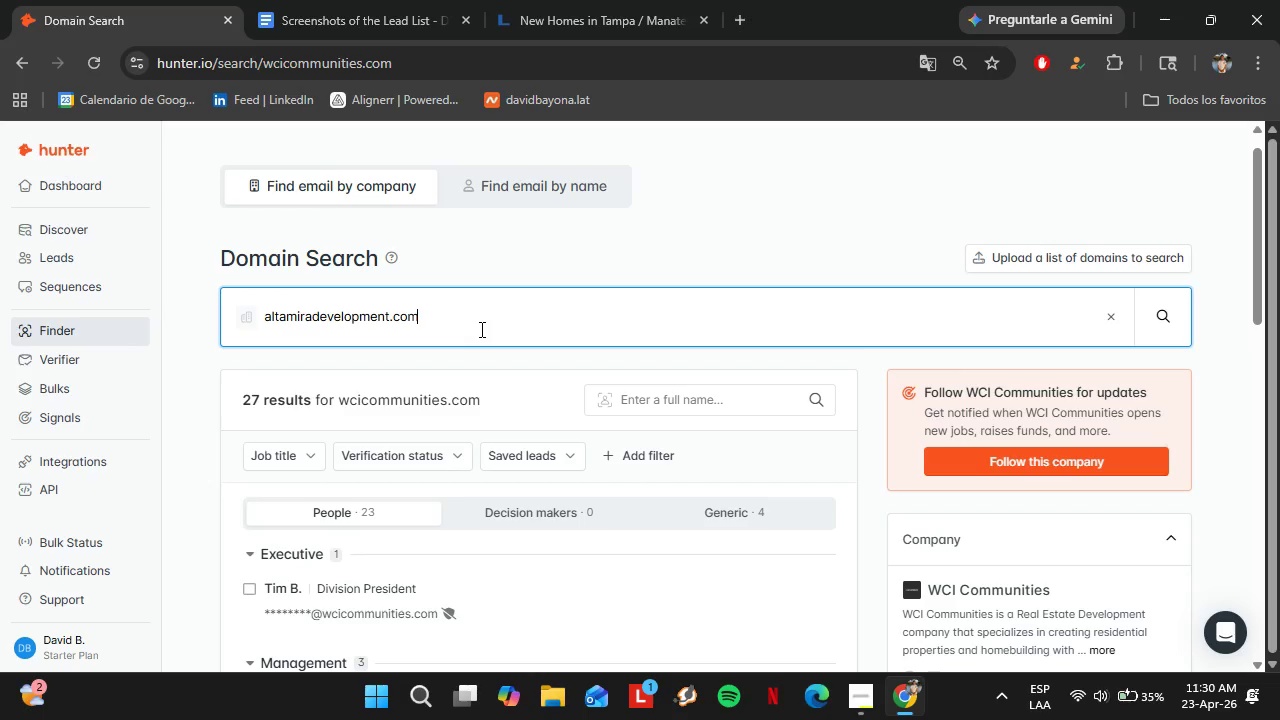 
key(Enter)
 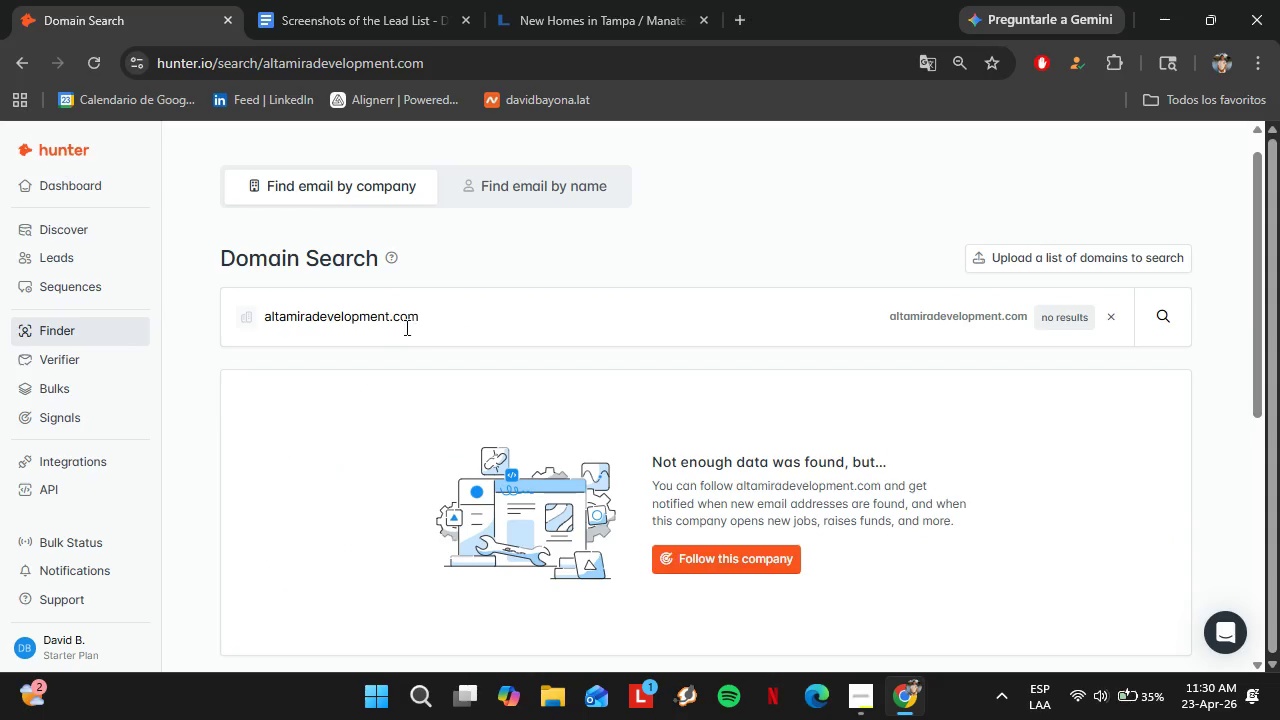 
left_click_drag(start_coordinate=[390, 317], to_coordinate=[259, 312])
 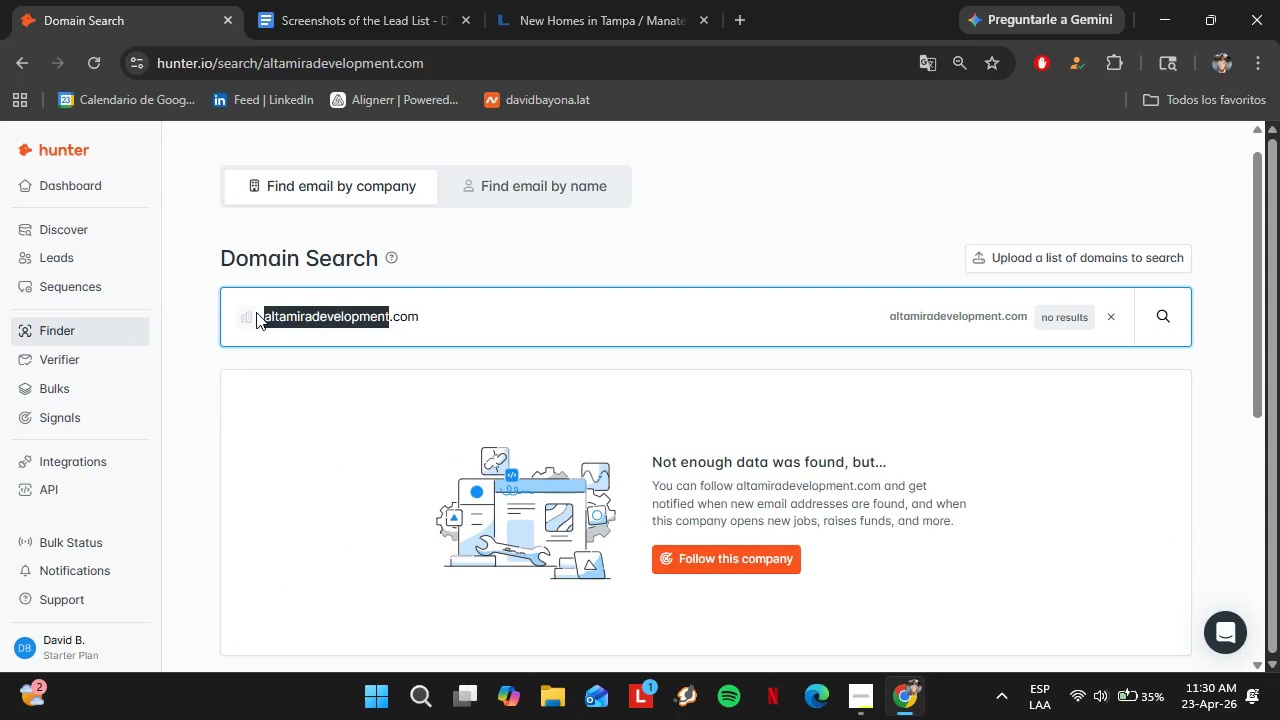 
key(Control+C)
 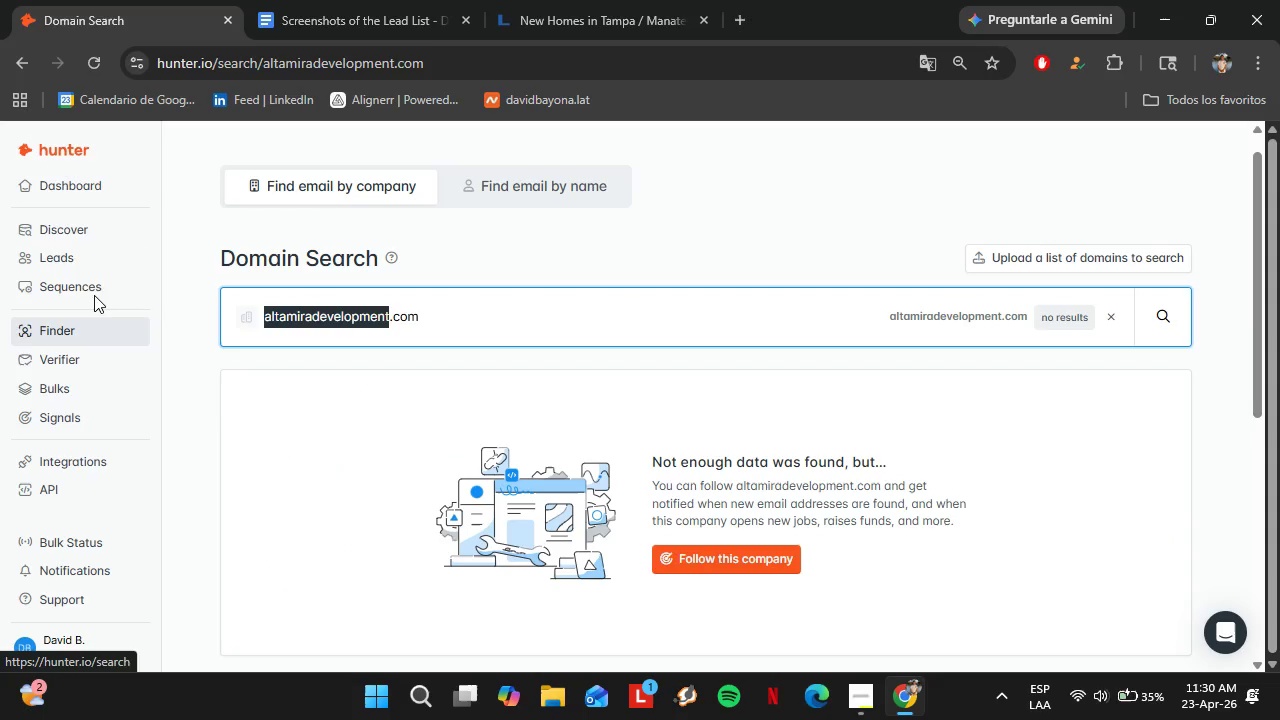 
left_click([67, 234])
 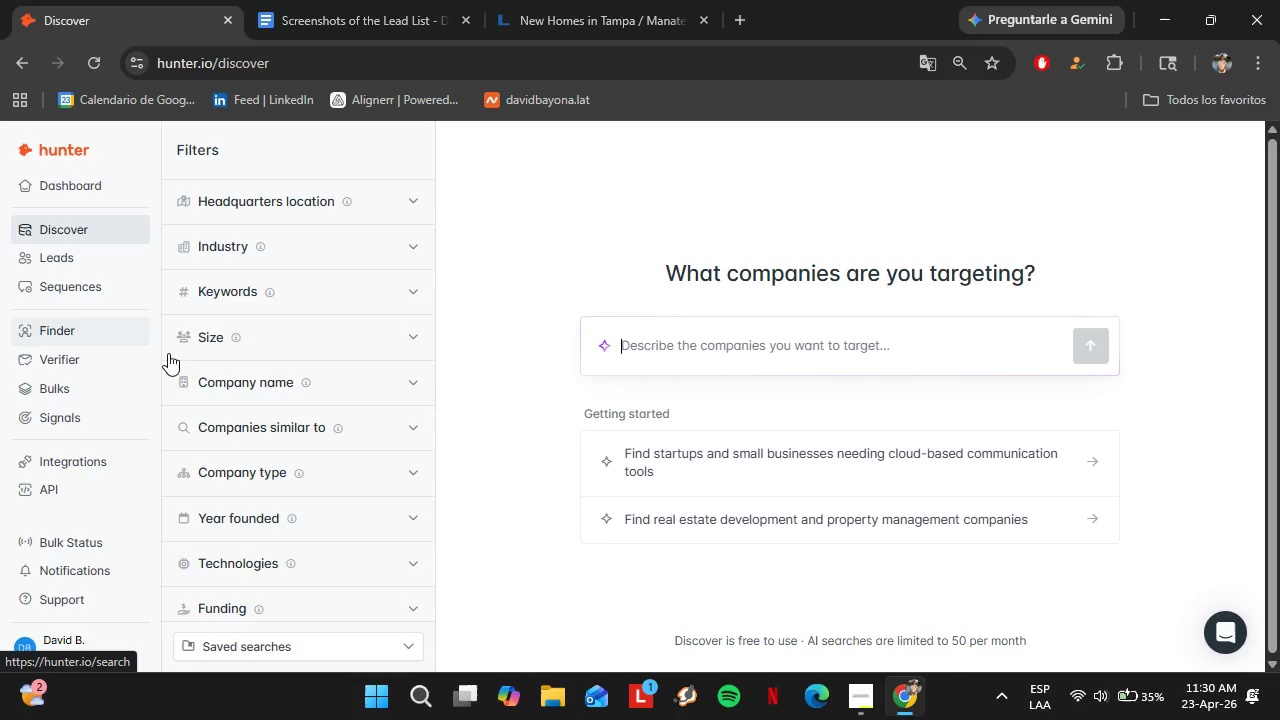 
wait(5.14)
 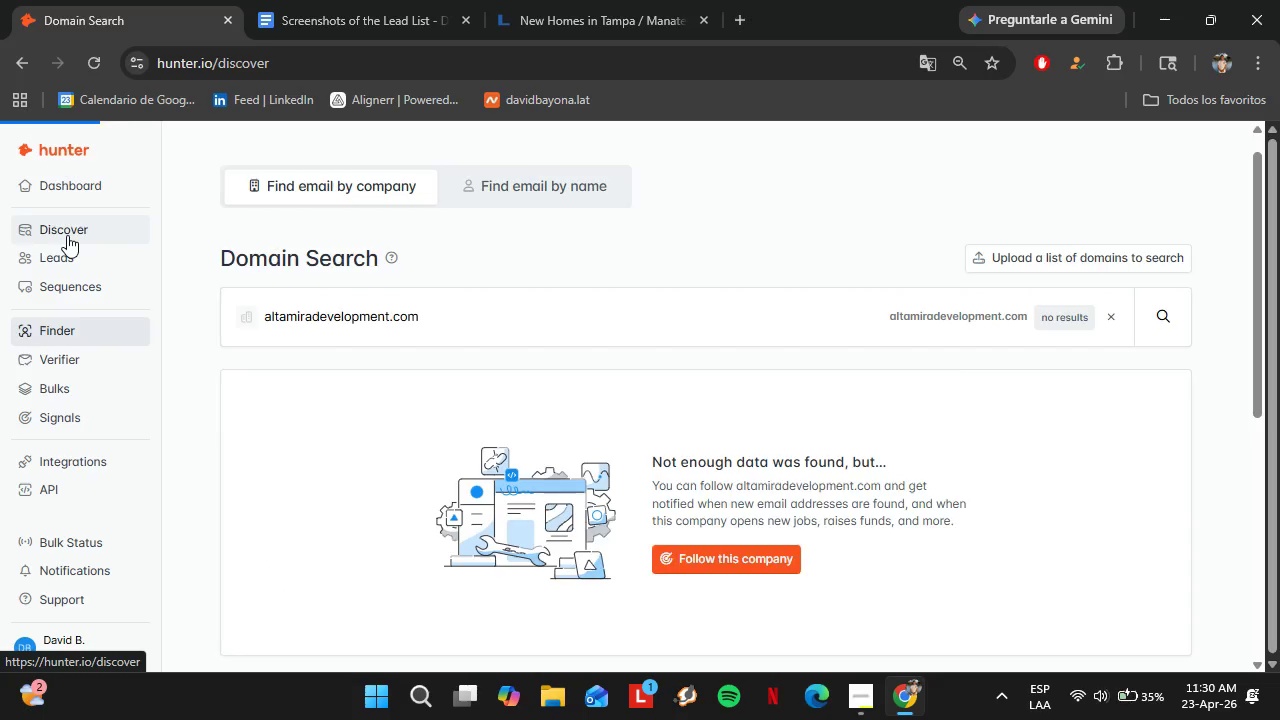 
left_click([409, 404])
 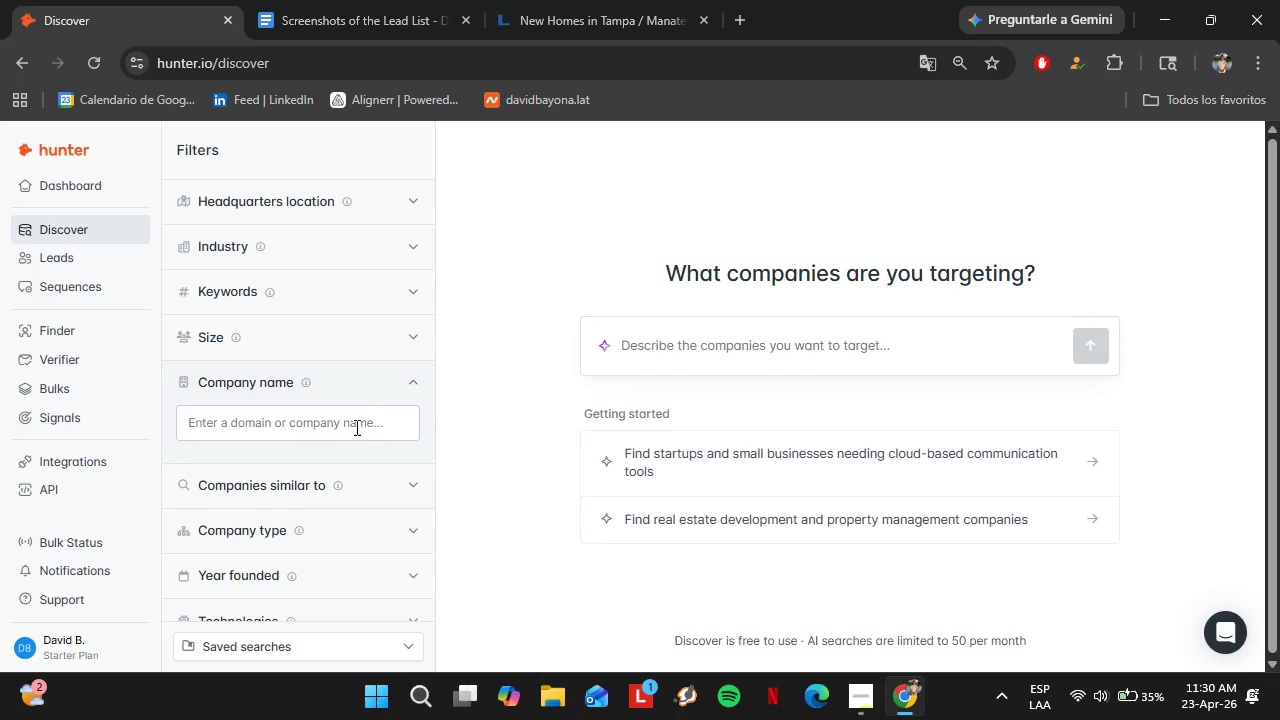 
left_click([352, 427])
 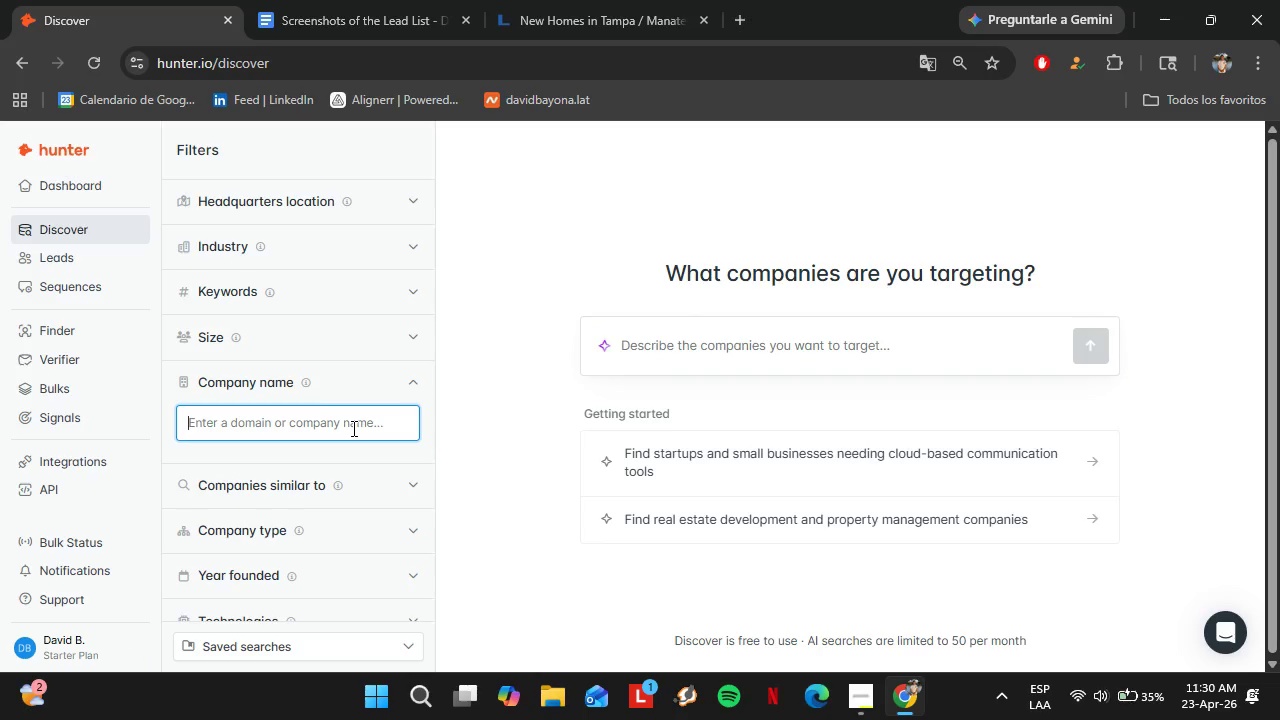 
key(Control+V)
 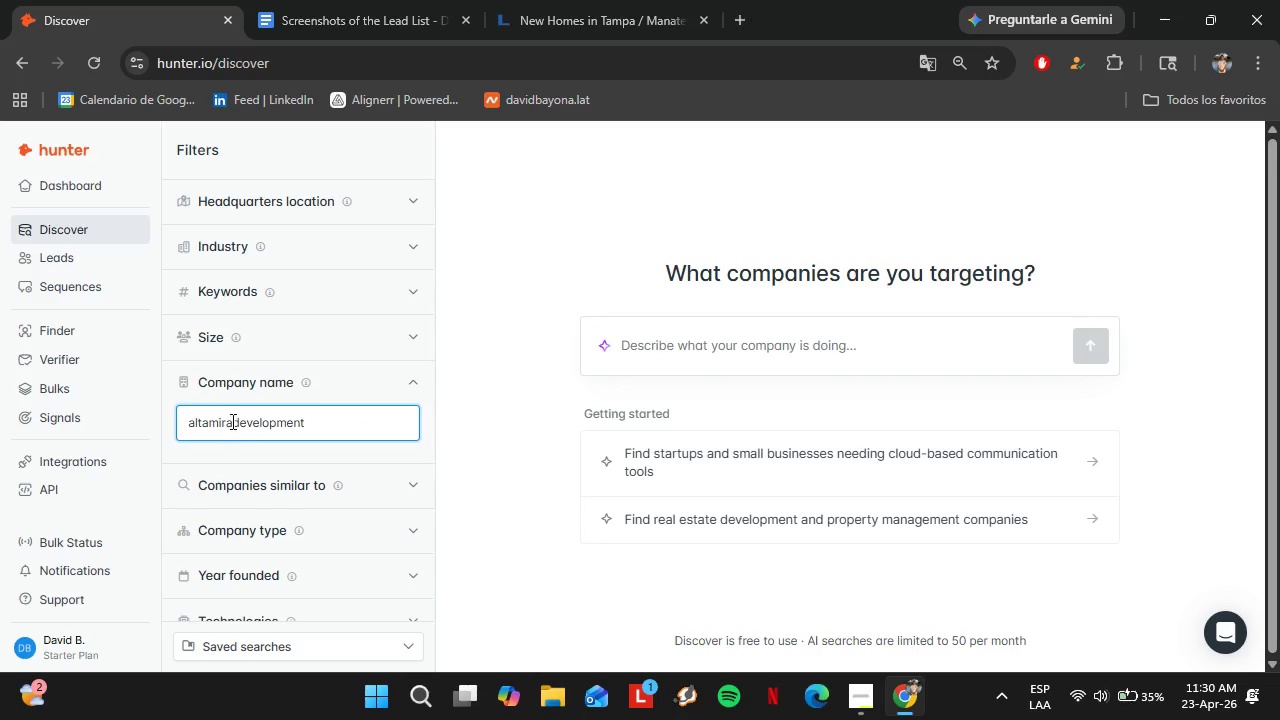 
left_click([232, 422])
 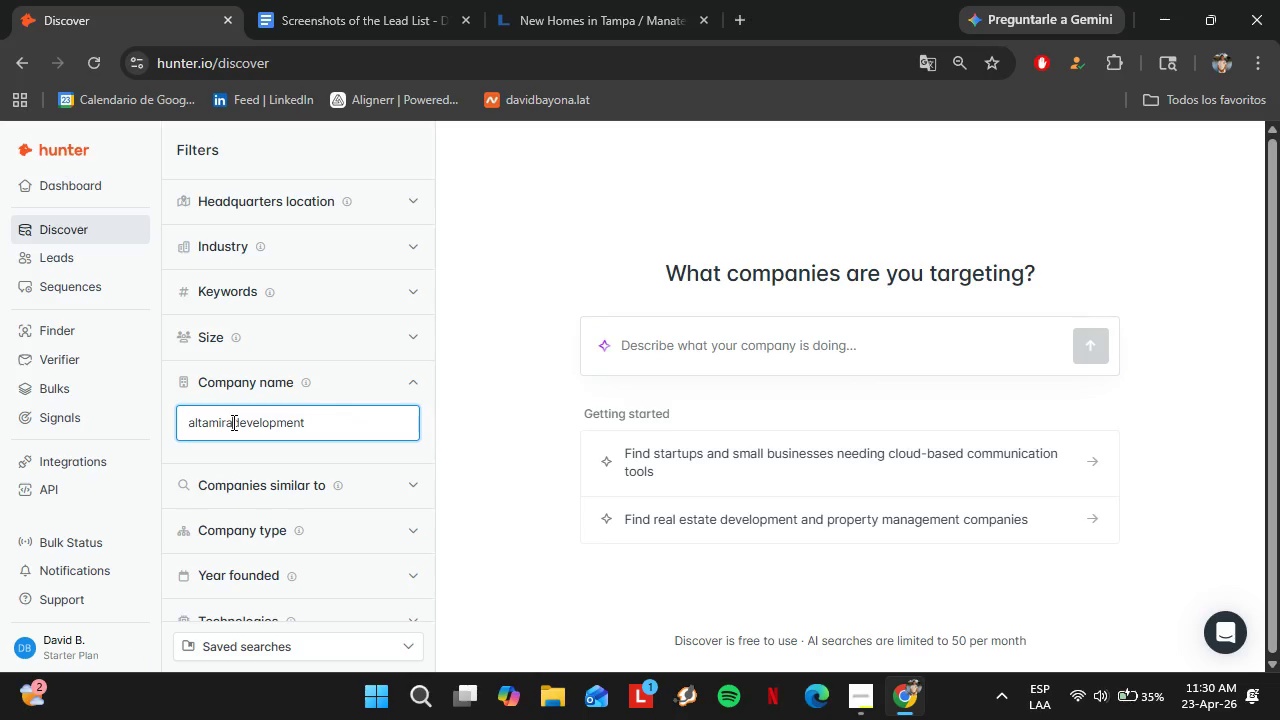 
key(Space)
 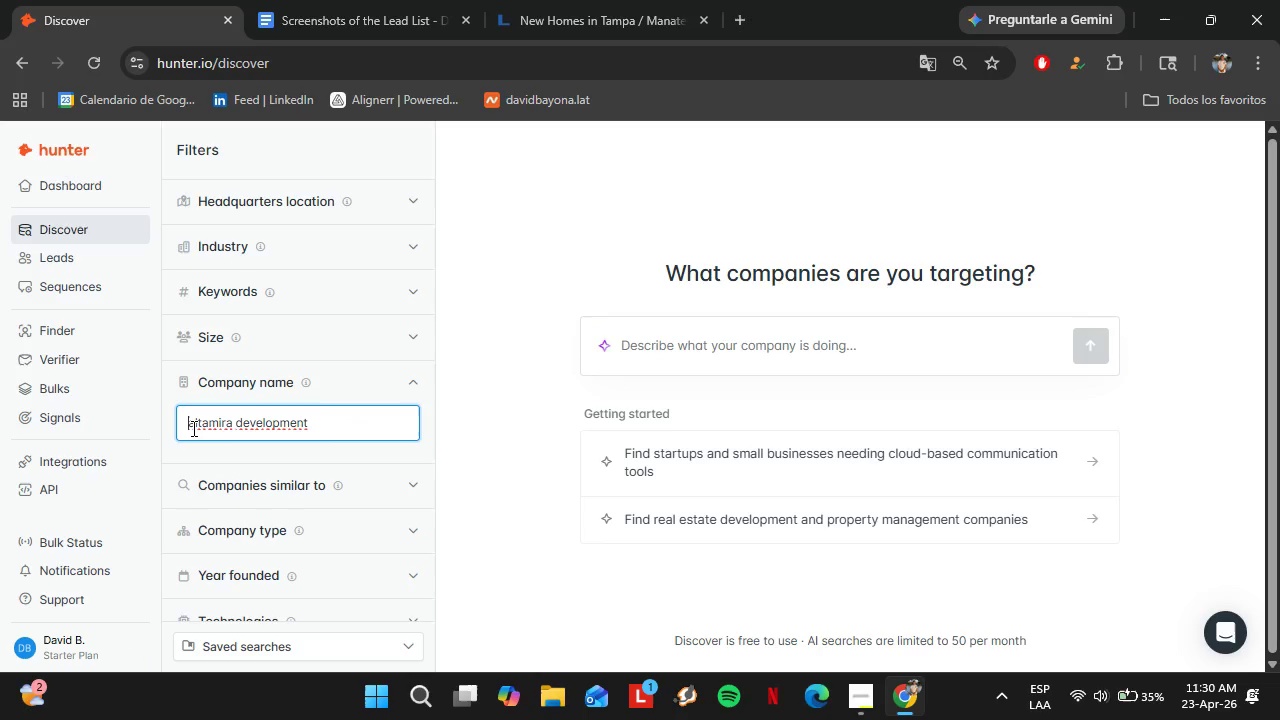 
key(Shift+A)
 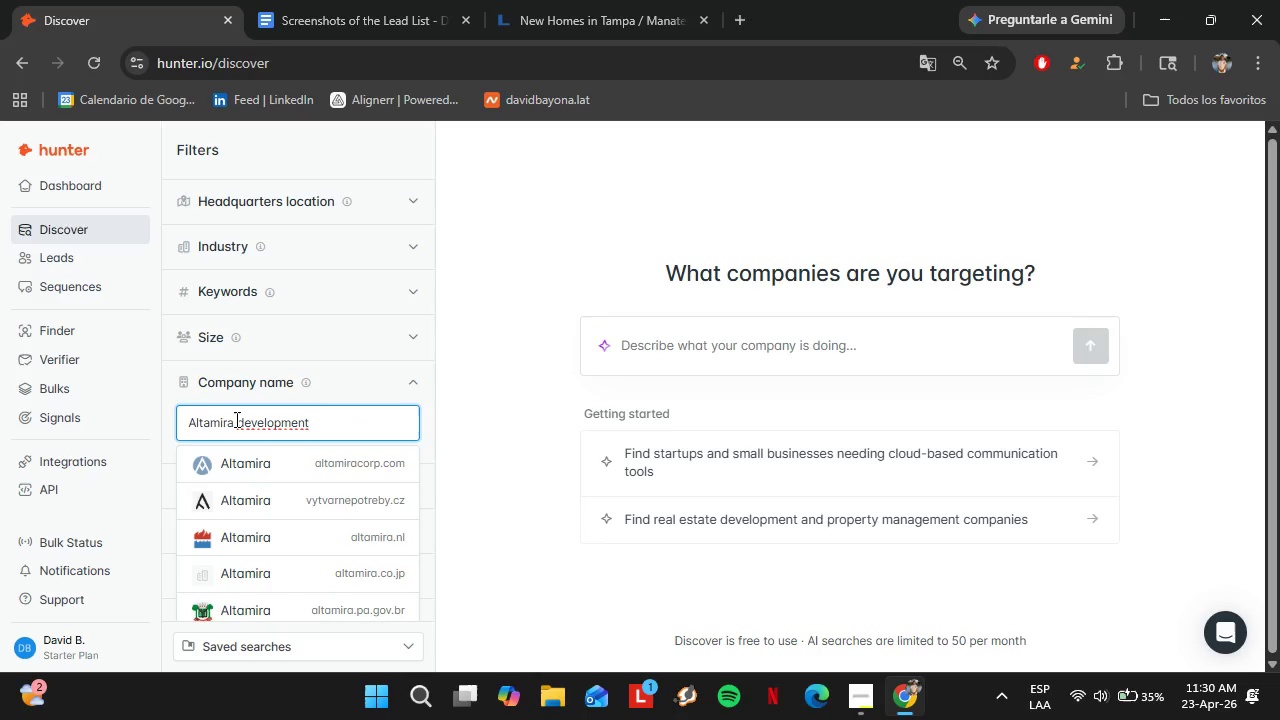 
left_click_drag(start_coordinate=[237, 419], to_coordinate=[242, 419])
 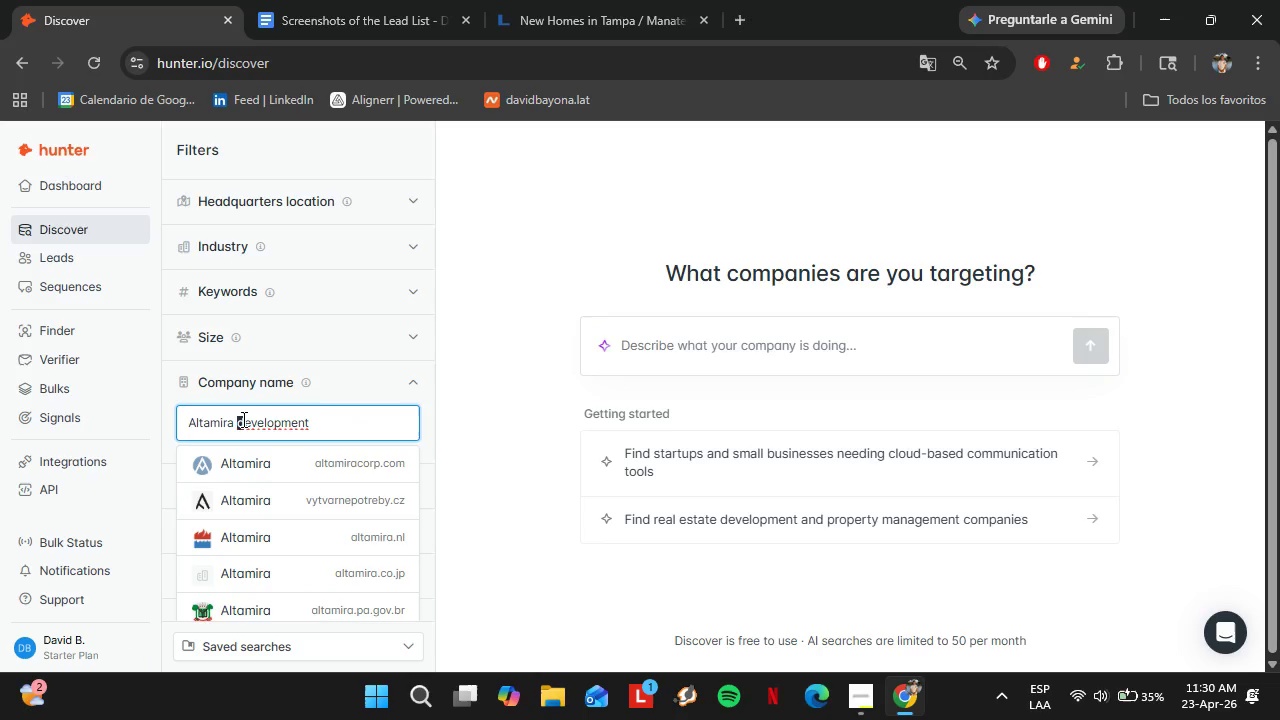 
key(Shift+D)
 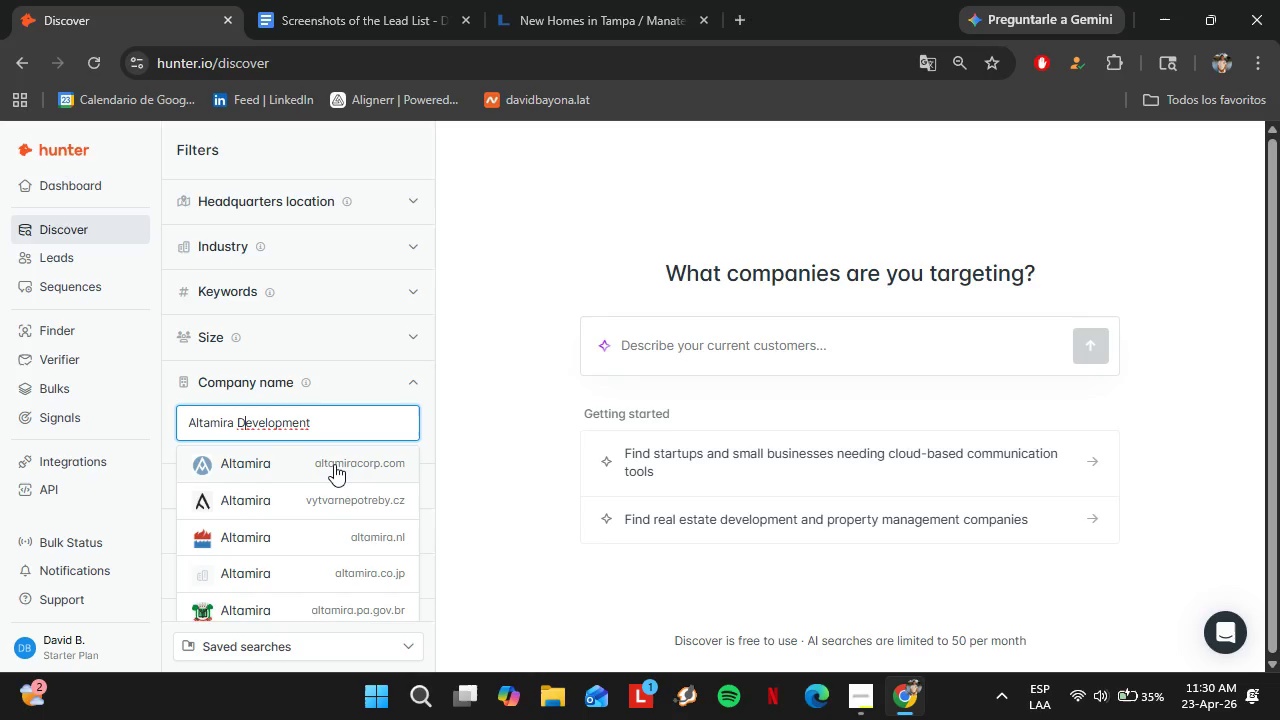 
left_click([329, 460])
 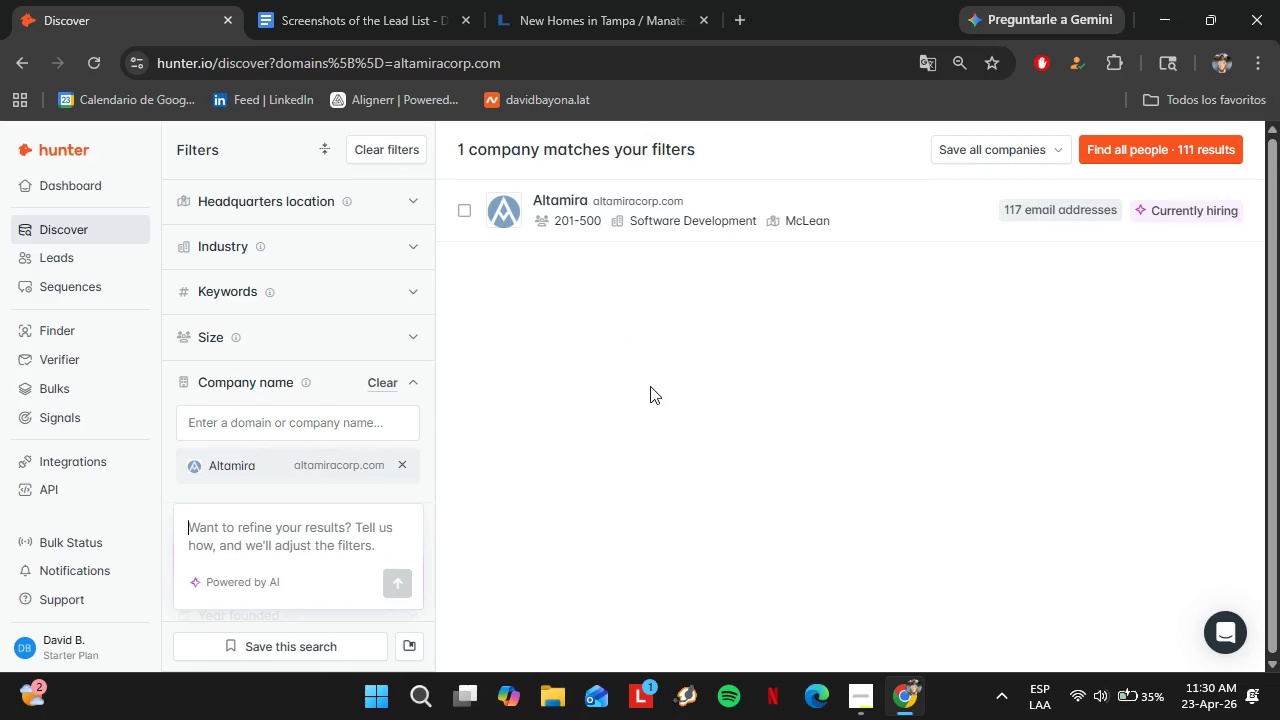 
left_click([72, 333])
 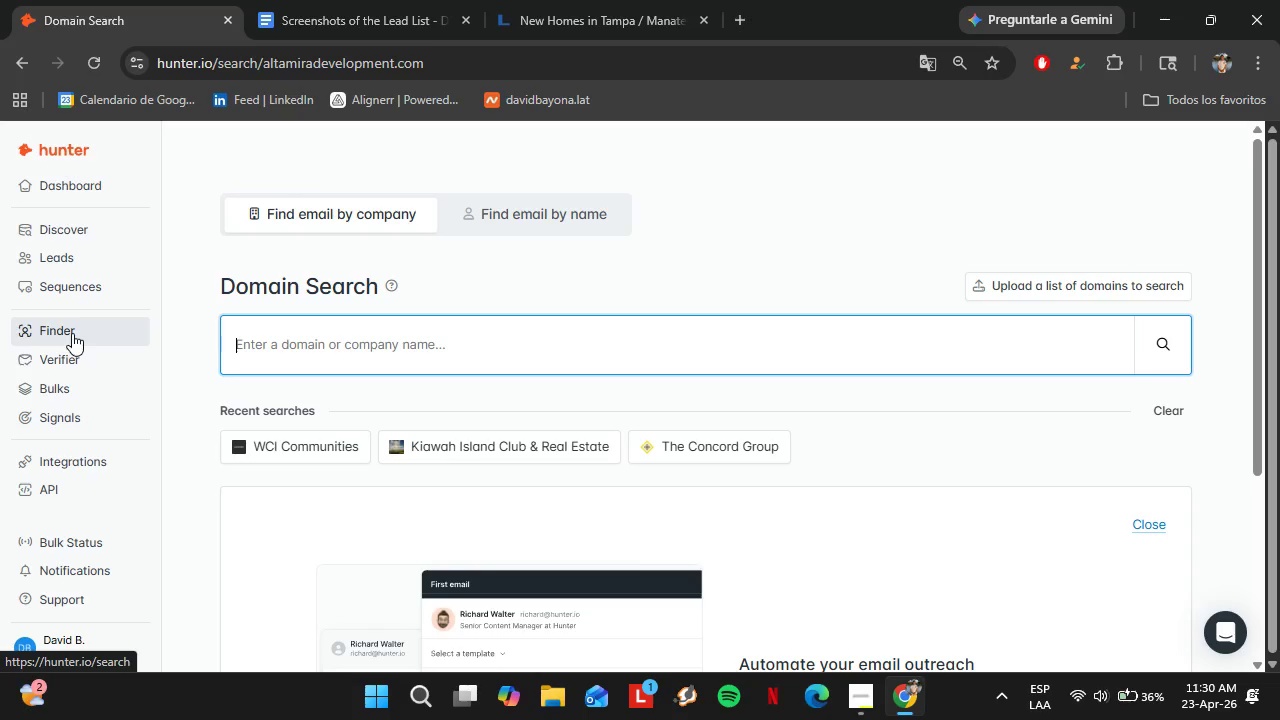 
wait(8.02)
 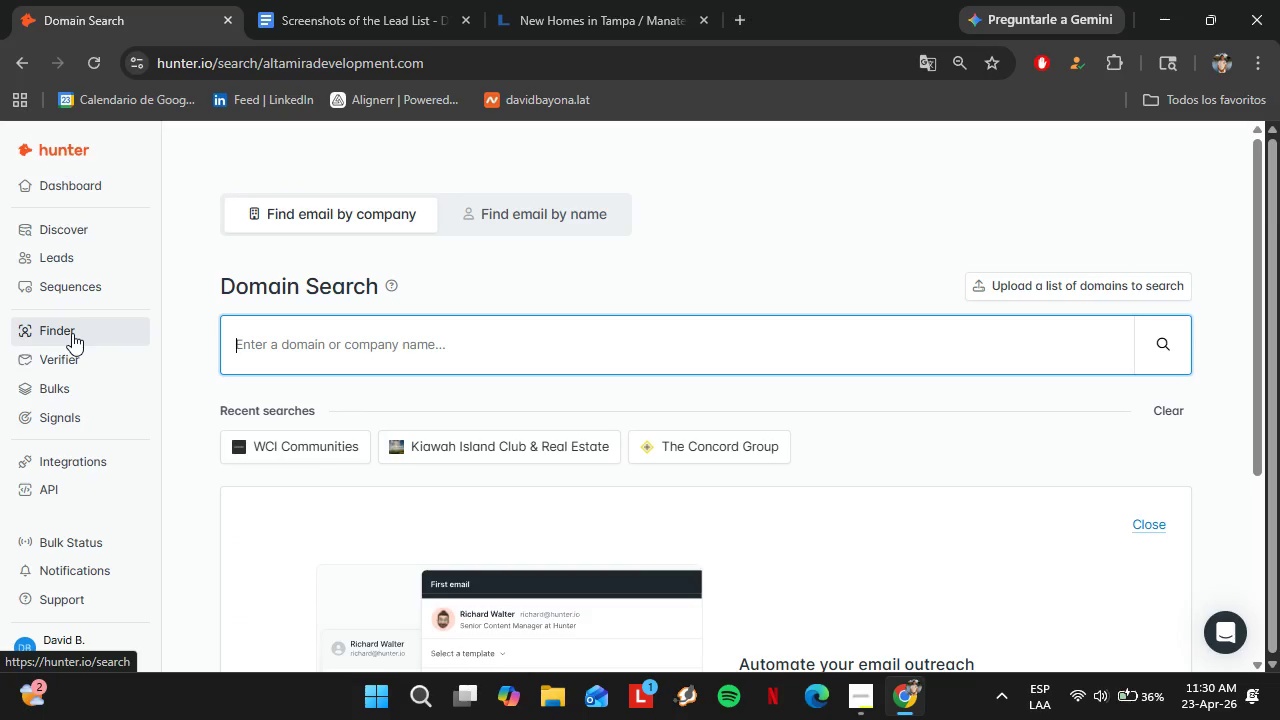 
type(Meritagehomes)
 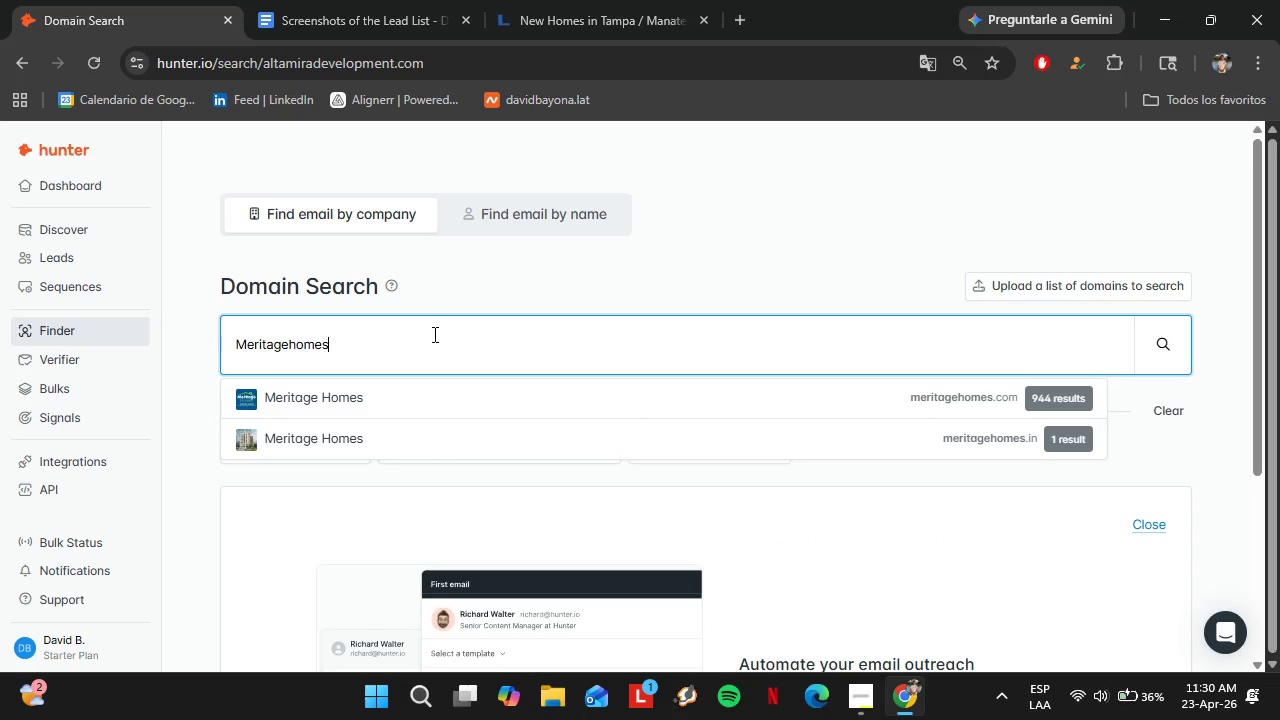 
key(ArrowDown)
 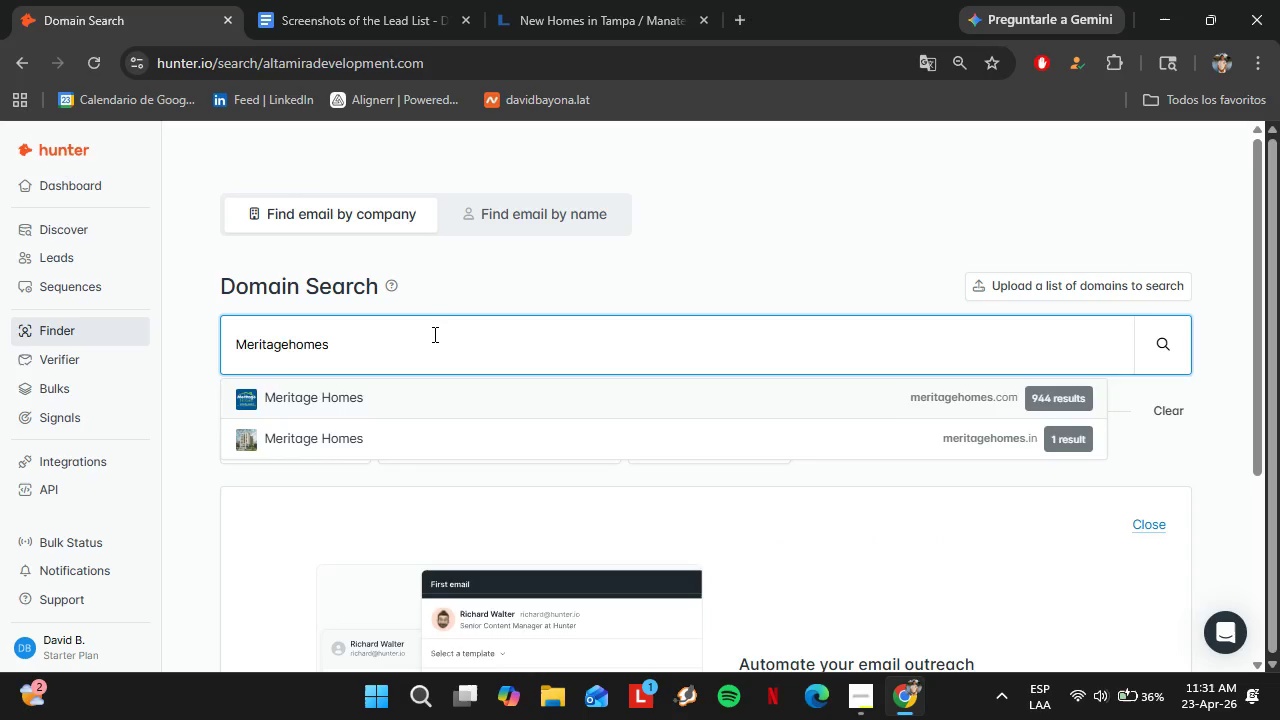 
key(Enter)
 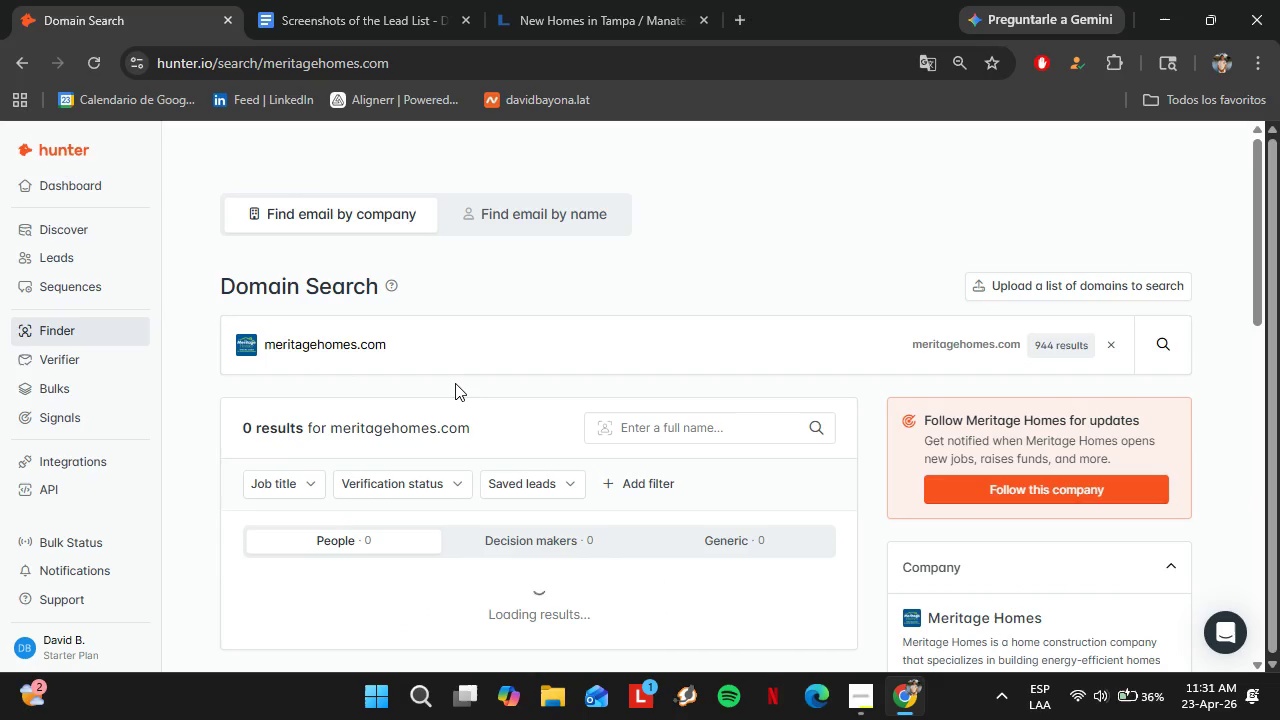 
scroll: coordinate [460, 445], scroll_direction: down, amount: 5.0
 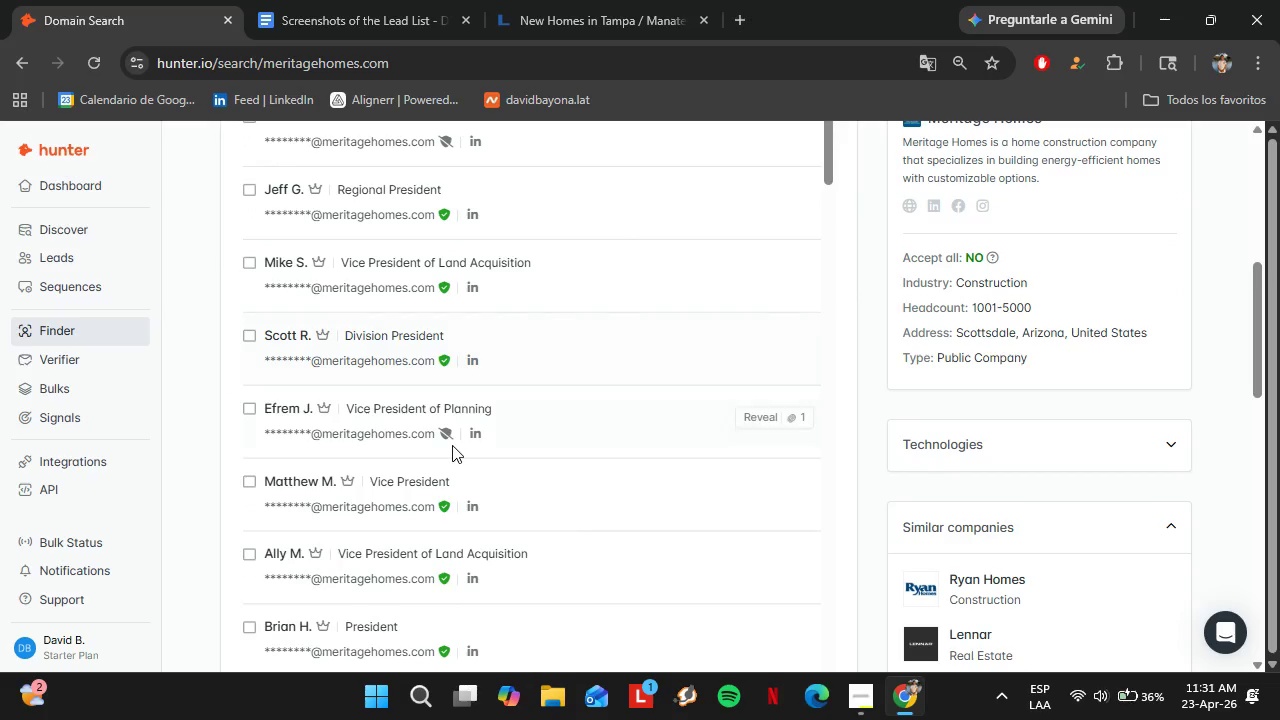 
scroll: coordinate [452, 444], scroll_direction: up, amount: 3.0
 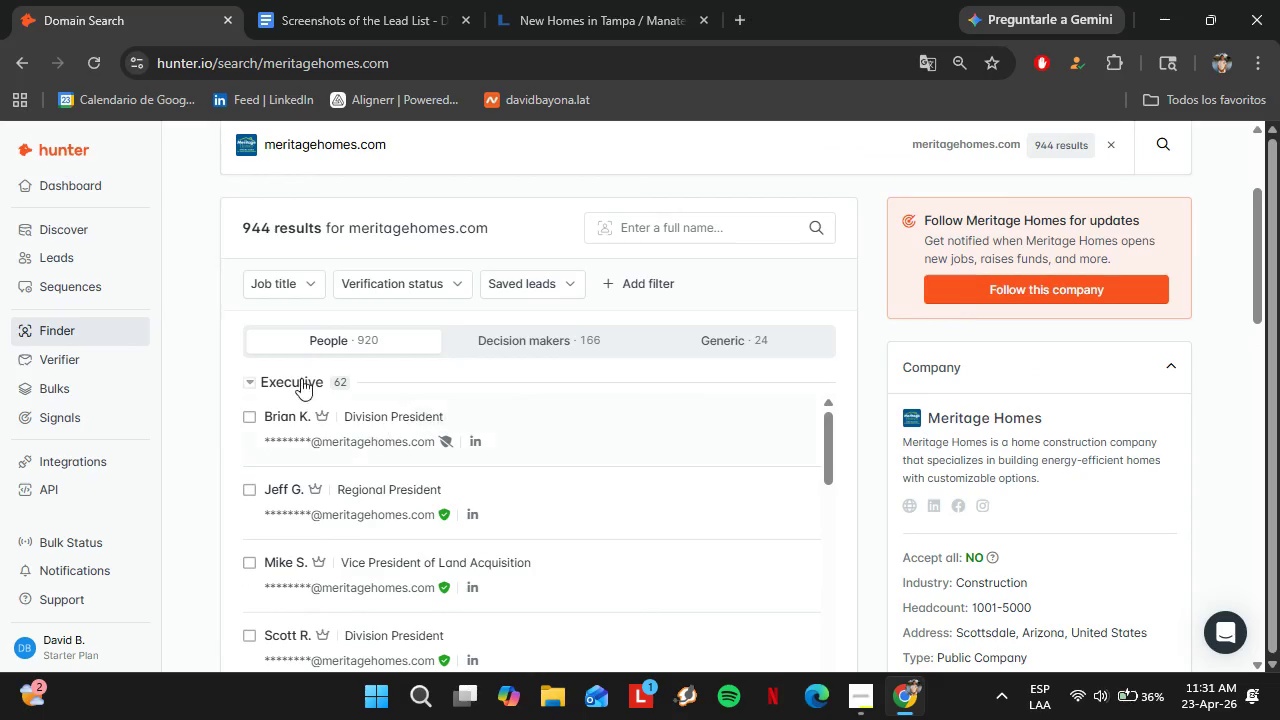 
left_click([302, 376])
 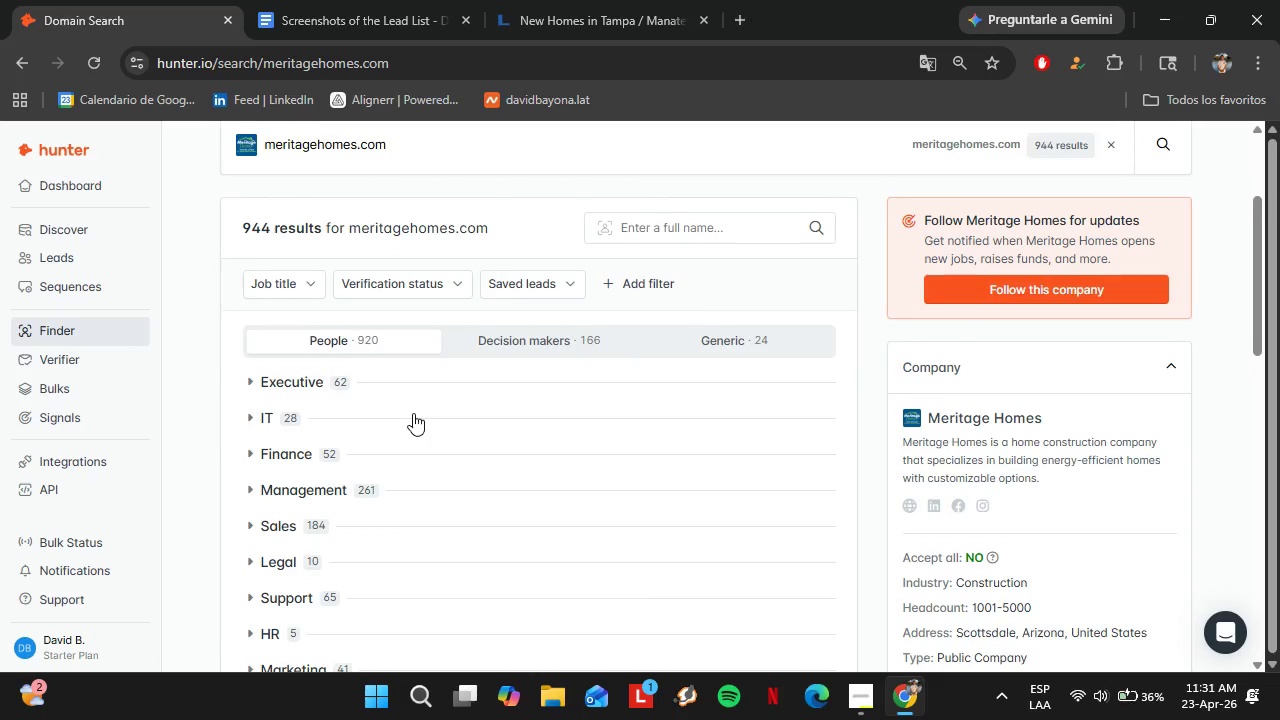 
scroll: coordinate [413, 413], scroll_direction: down, amount: 2.0
 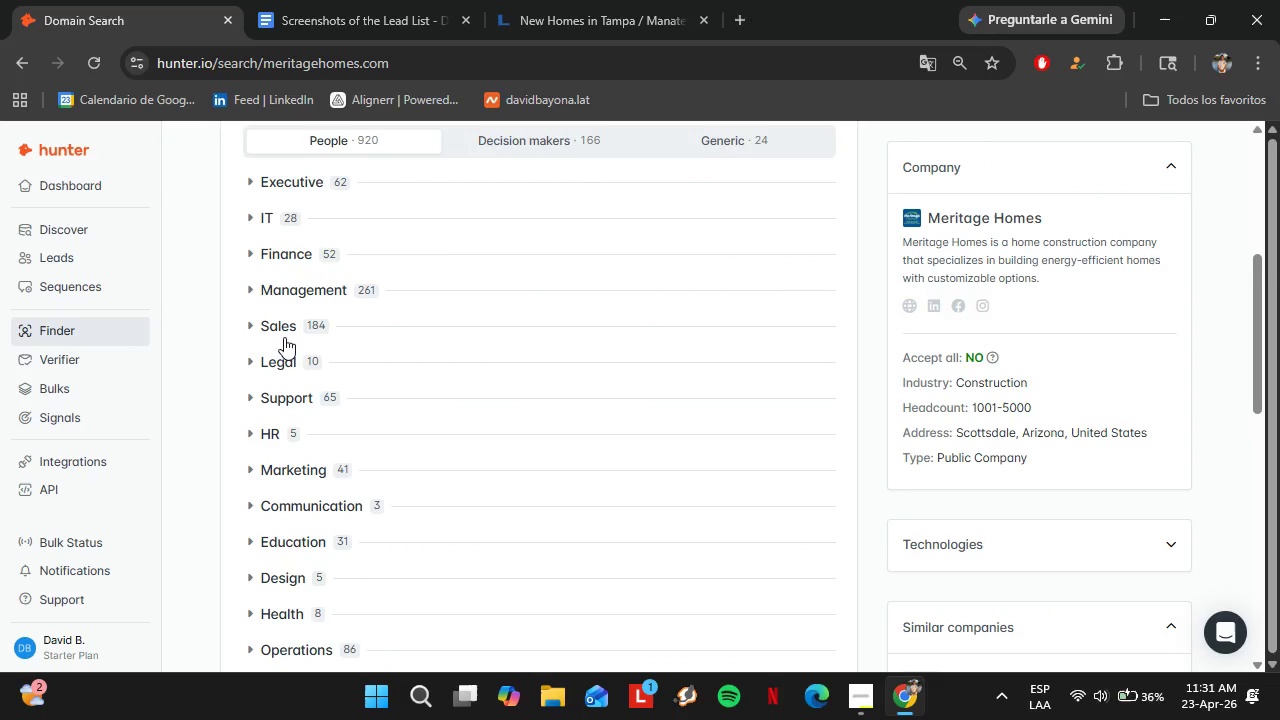 
left_click([283, 328])
 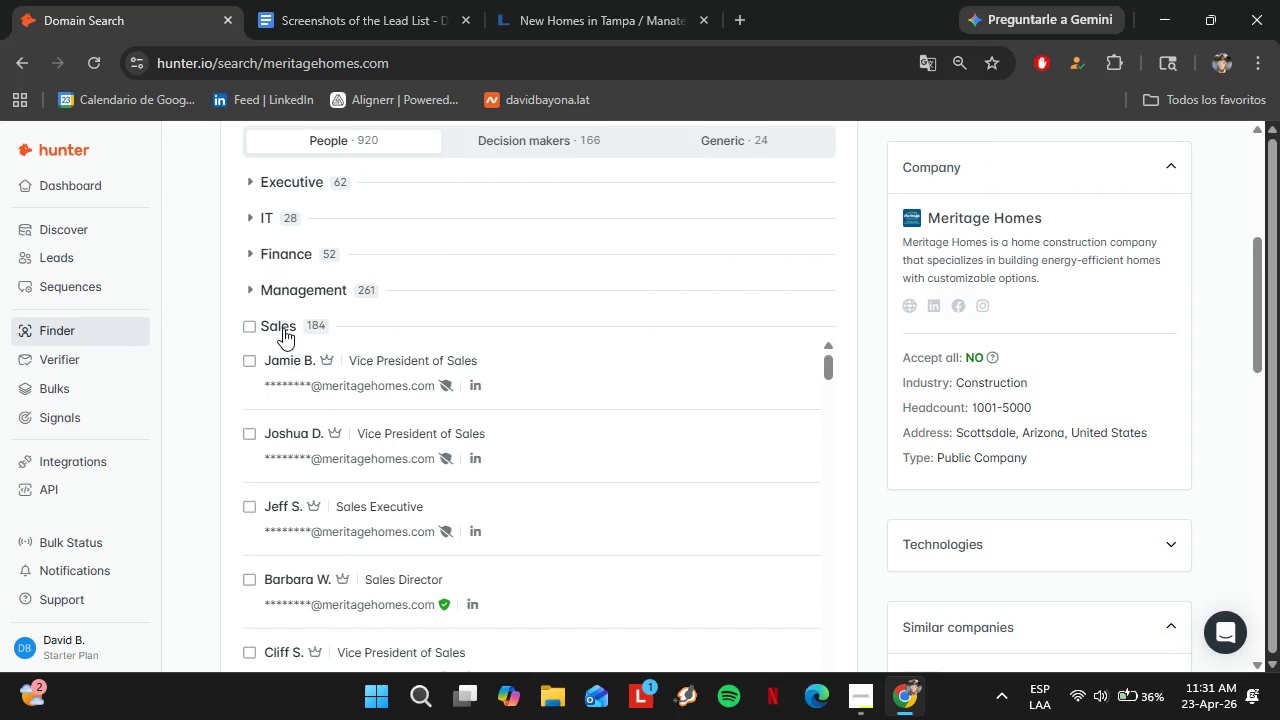 
left_click([283, 328])
 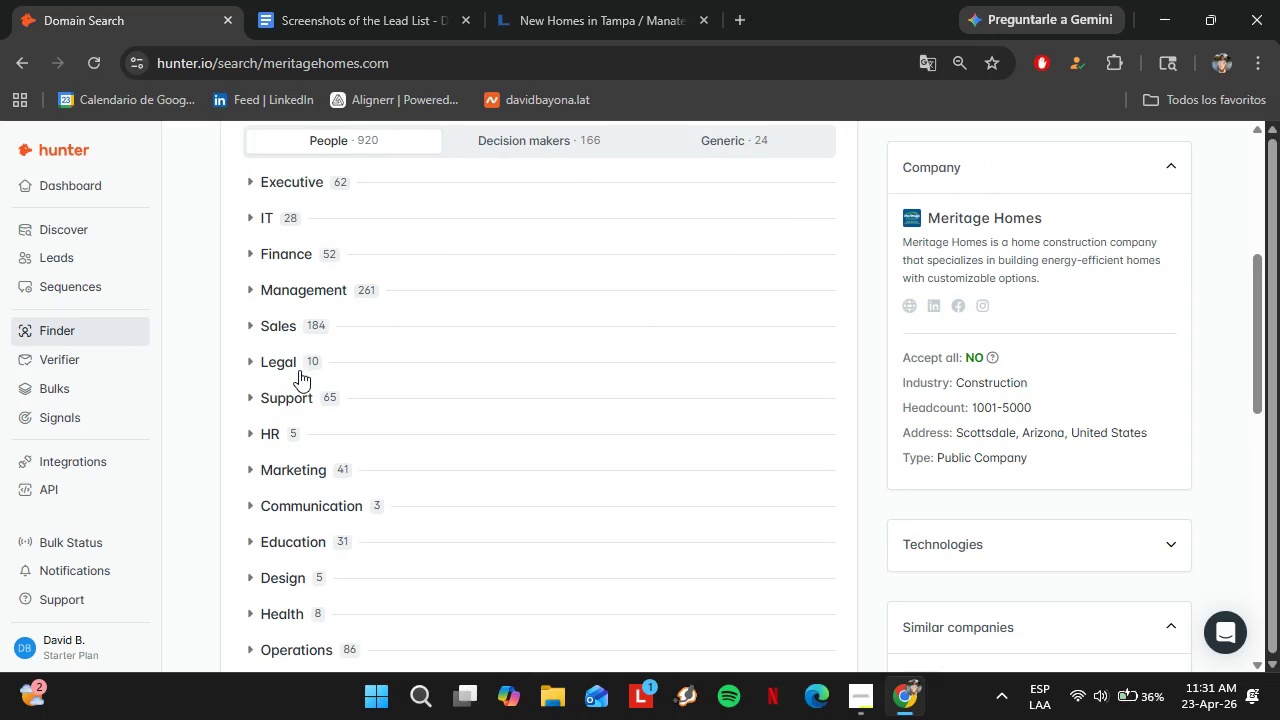 
scroll: coordinate [299, 368], scroll_direction: up, amount: 3.0
 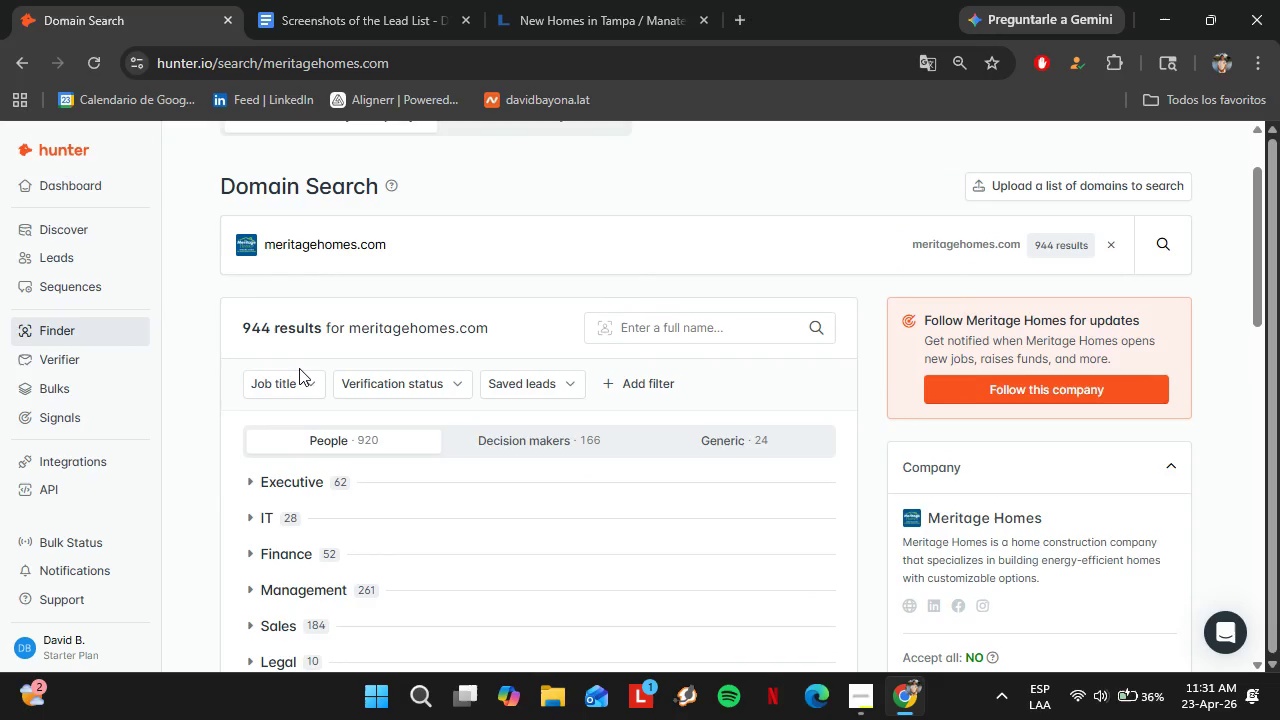 
scroll: coordinate [299, 368], scroll_direction: down, amount: 1.0
 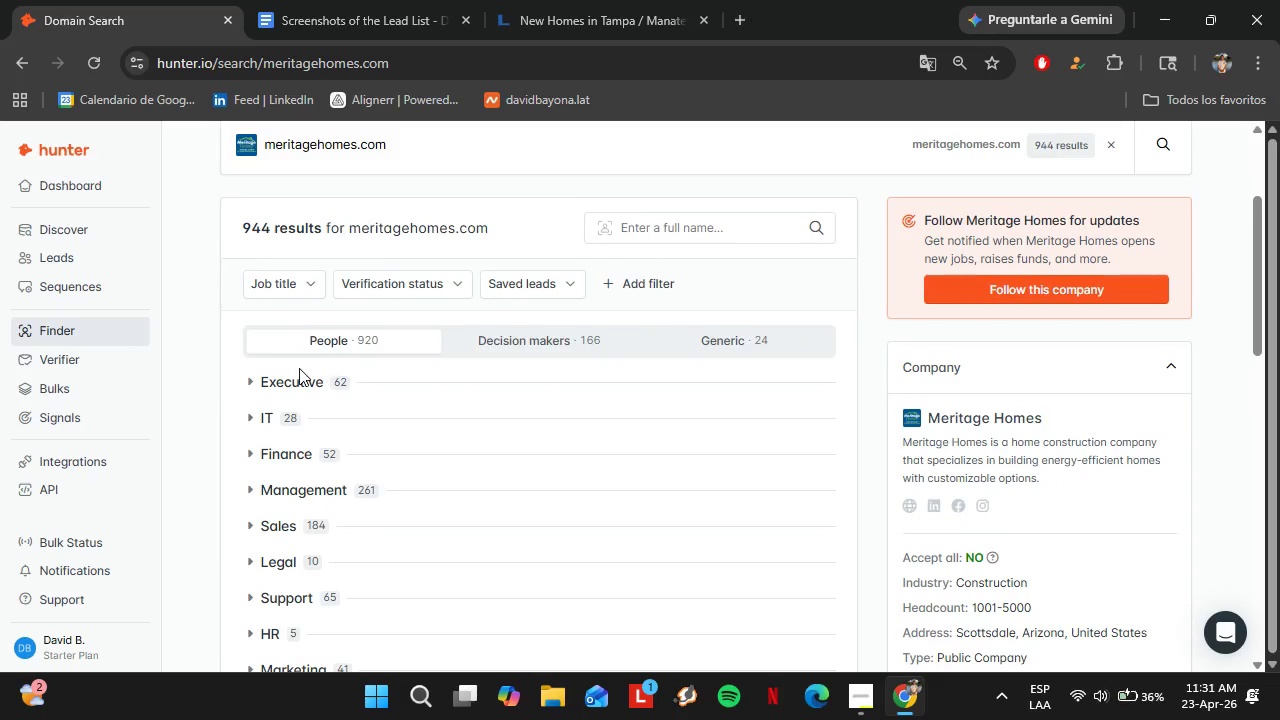 
scroll: coordinate [299, 368], scroll_direction: up, amount: 1.0
 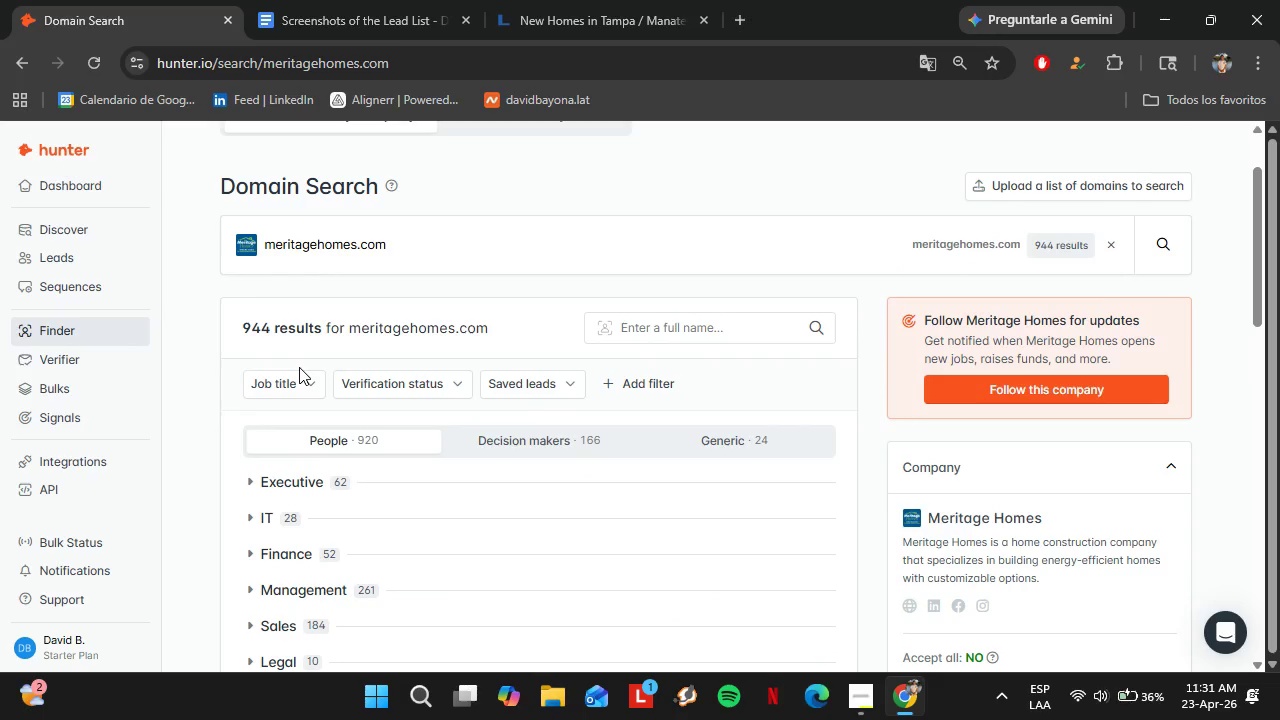 
scroll: coordinate [299, 367], scroll_direction: down, amount: 4.0
 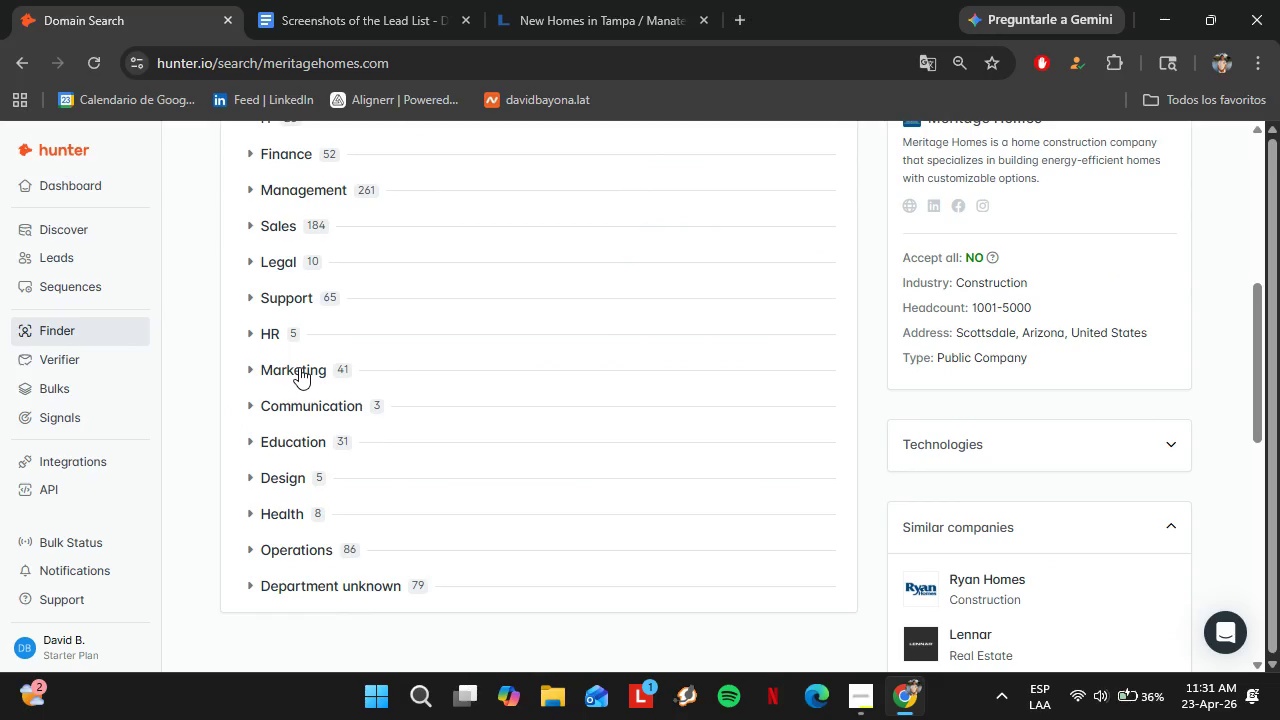 
left_click([300, 366])
 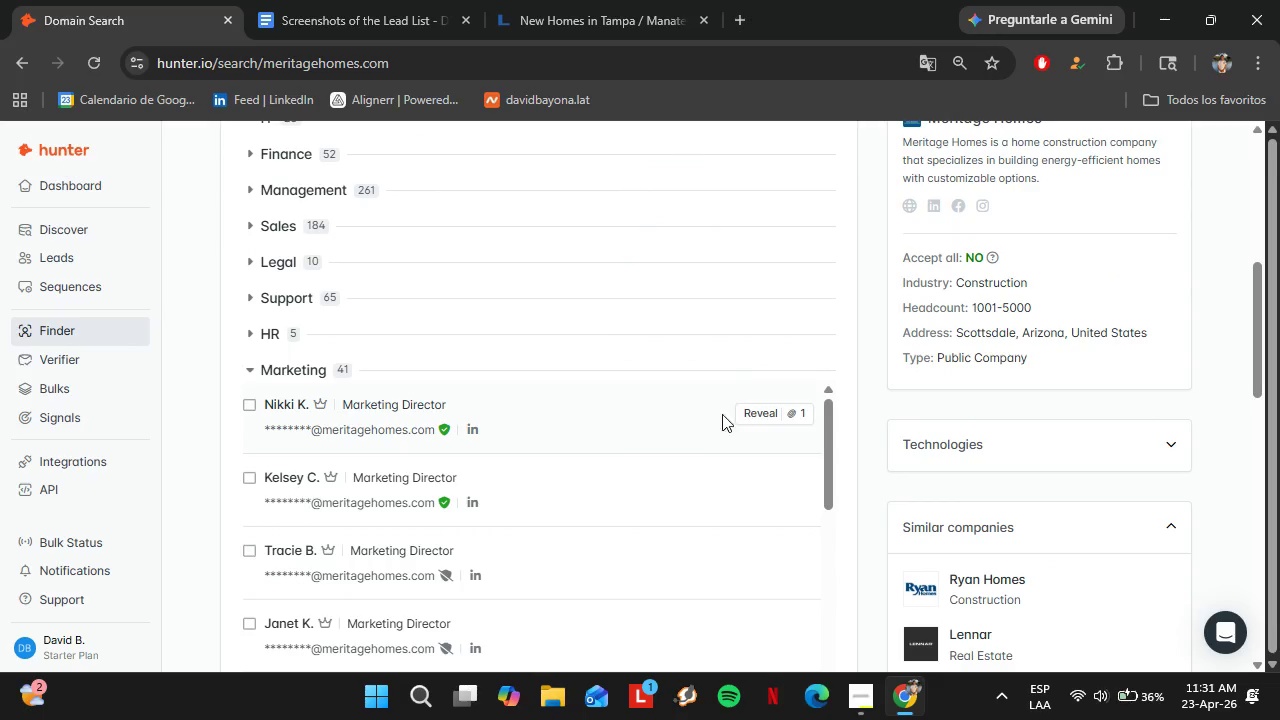 
left_click([757, 410])
 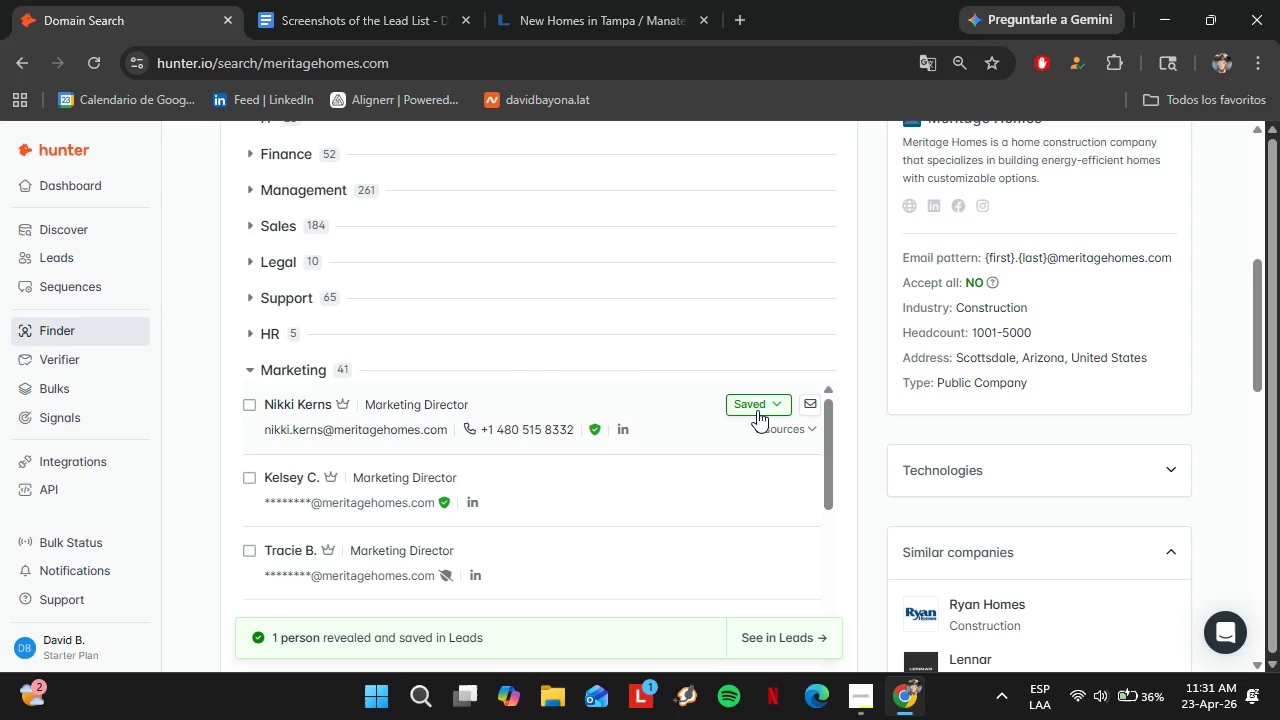 
left_click([755, 407])
 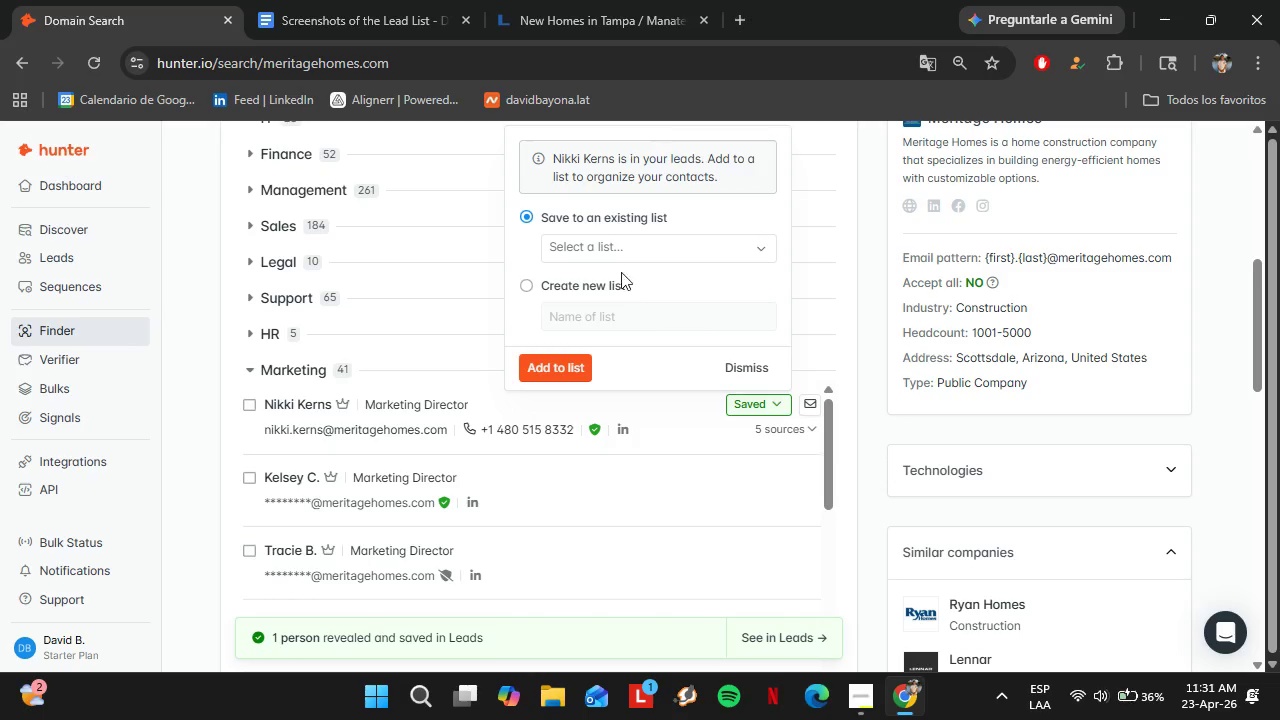 
left_click([621, 263])
 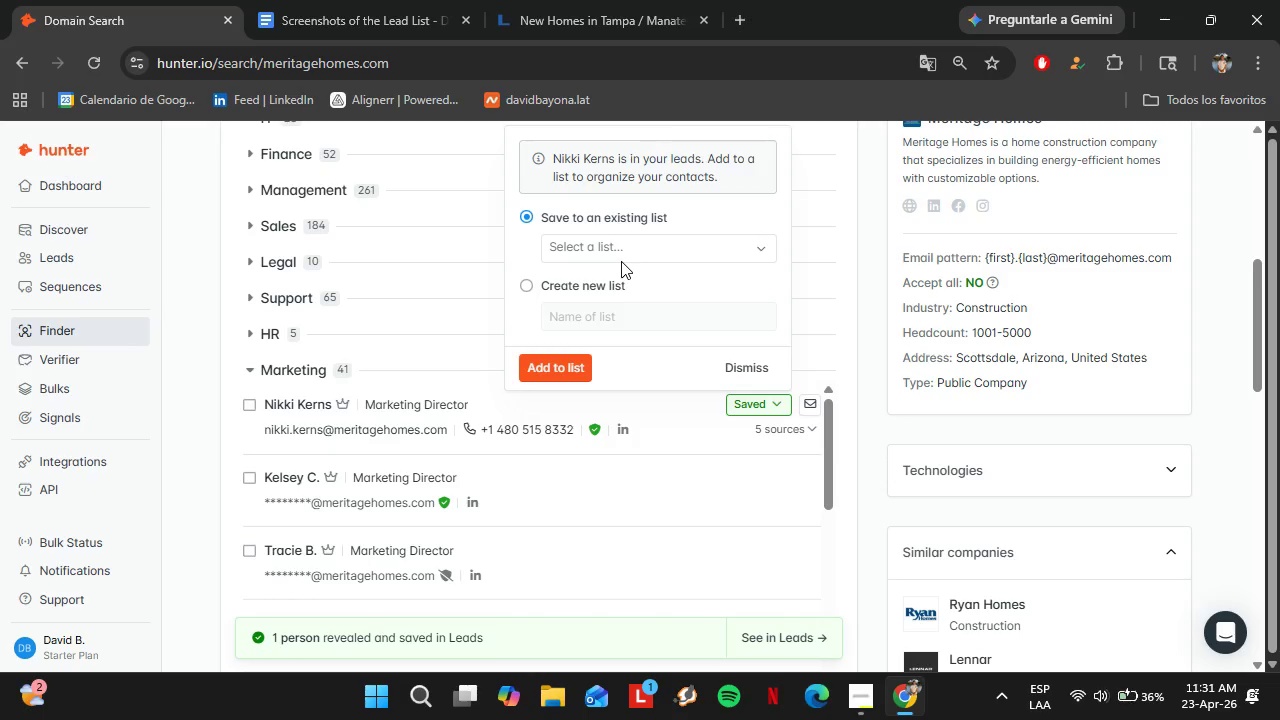 
left_click([621, 261])
 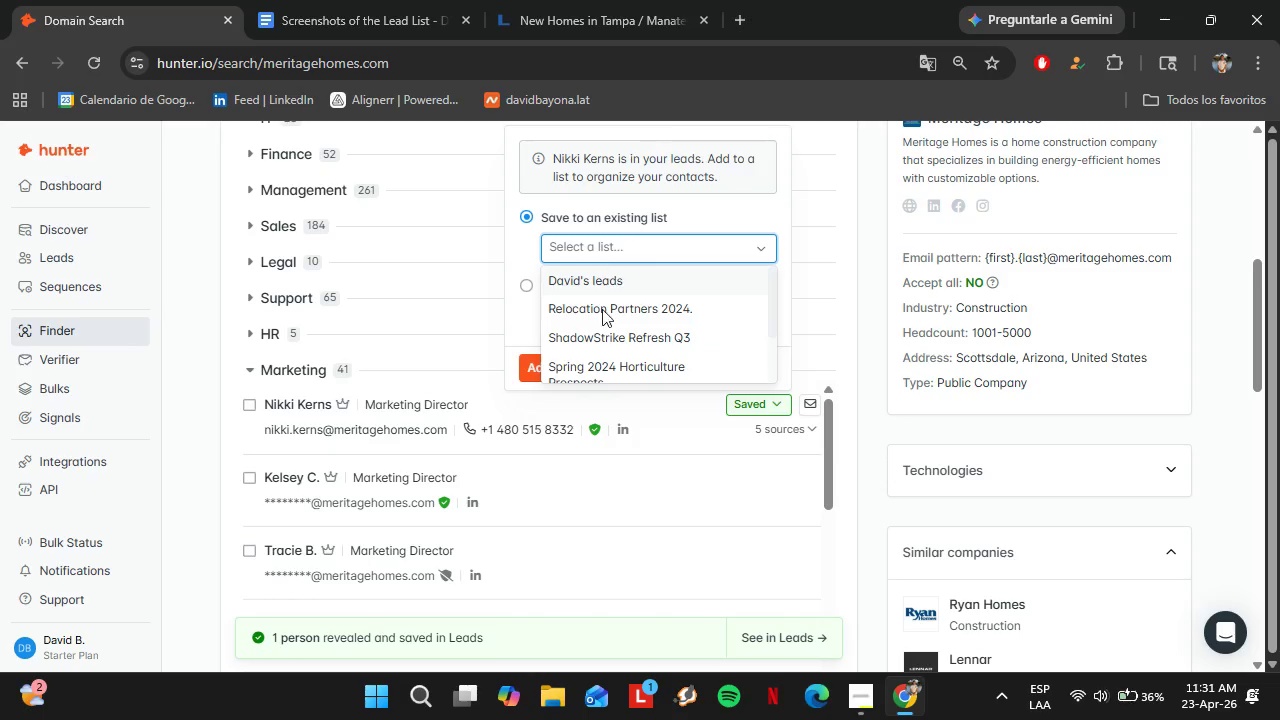 
scroll: coordinate [602, 319], scroll_direction: down, amount: 4.0
 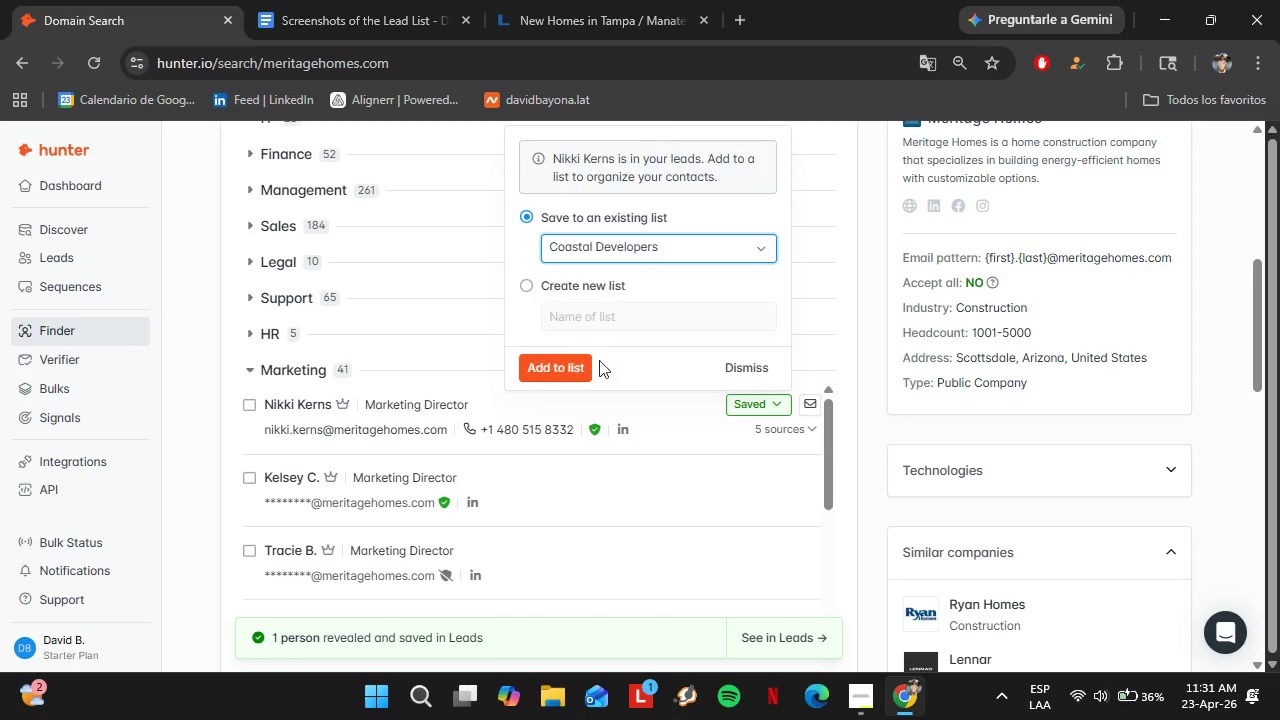 
double_click([544, 358])
 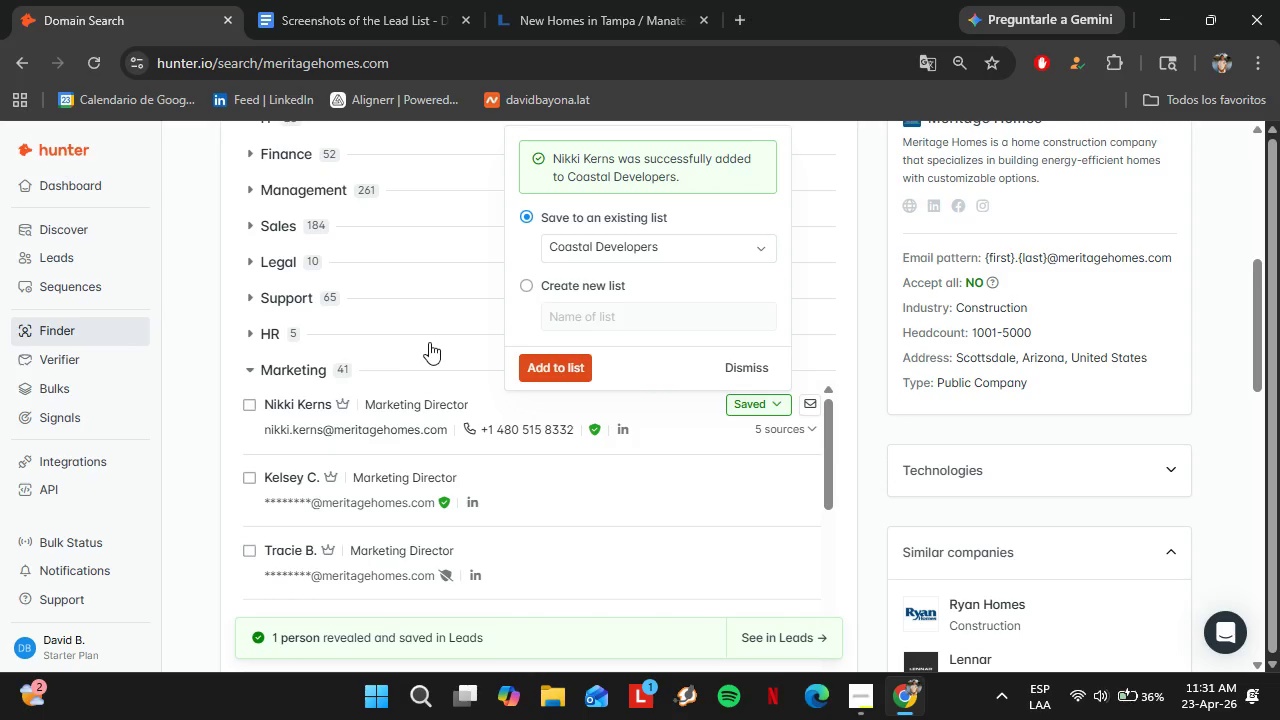 
scroll: coordinate [362, 394], scroll_direction: up, amount: 2.0
 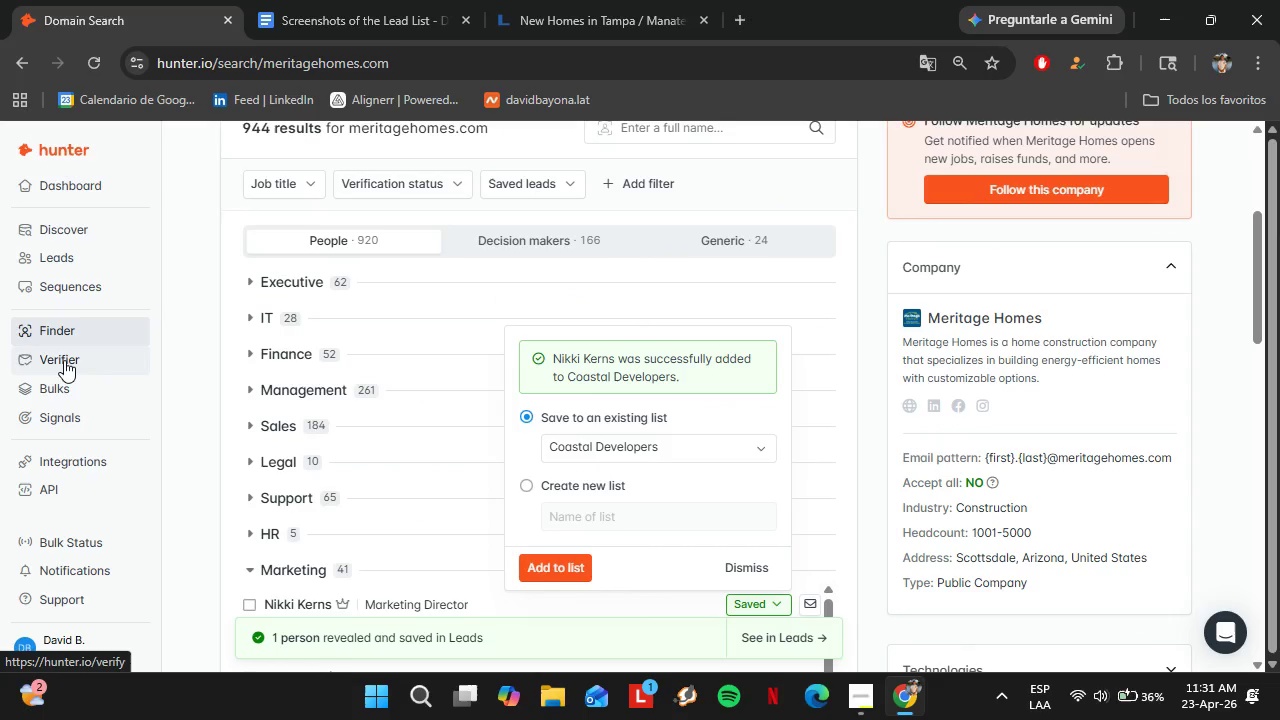 
wait(14.58)
 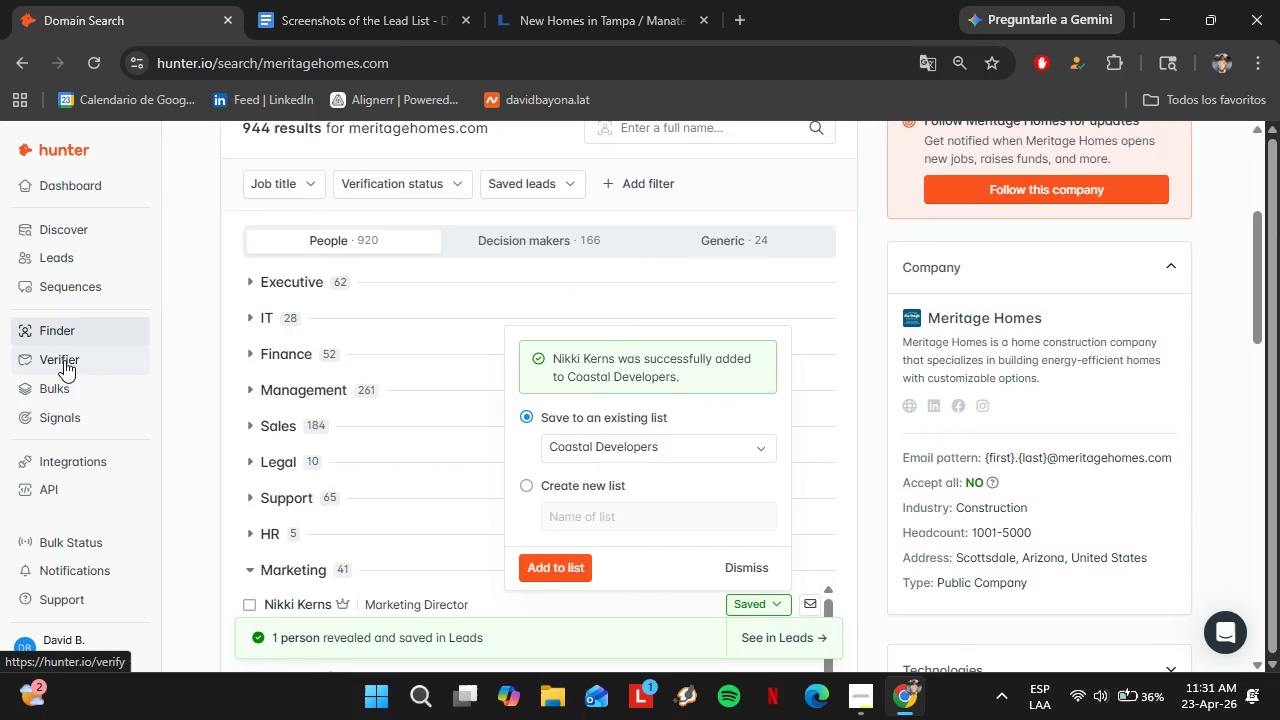 
scroll: coordinate [368, 455], scroll_direction: none, amount: 0.0
 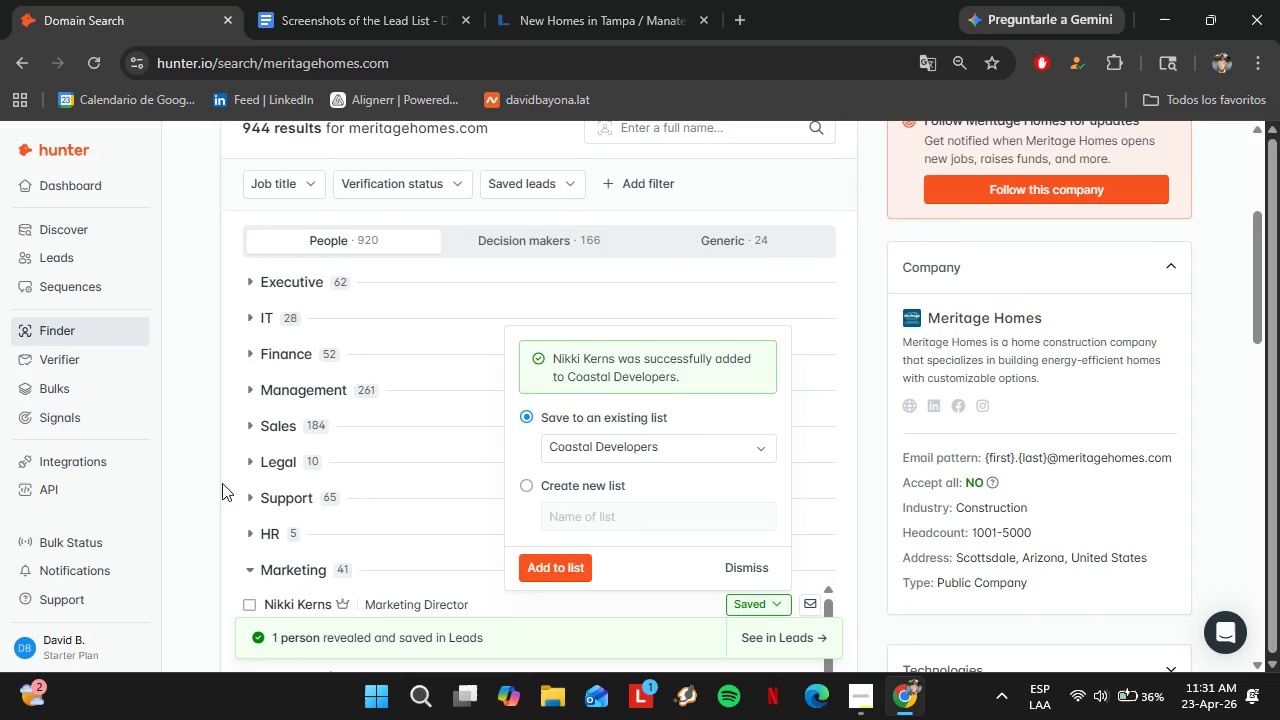 
scroll: coordinate [221, 483], scroll_direction: up, amount: 1.0
 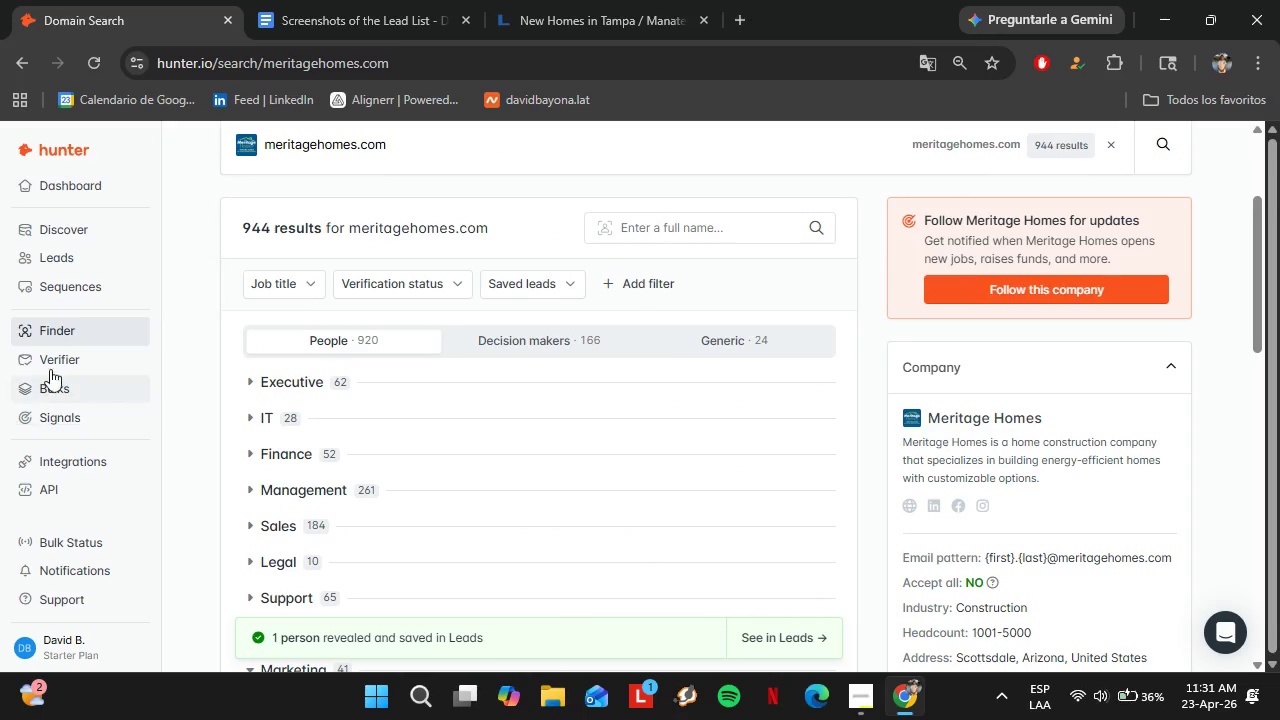 
left_click([89, 333])
 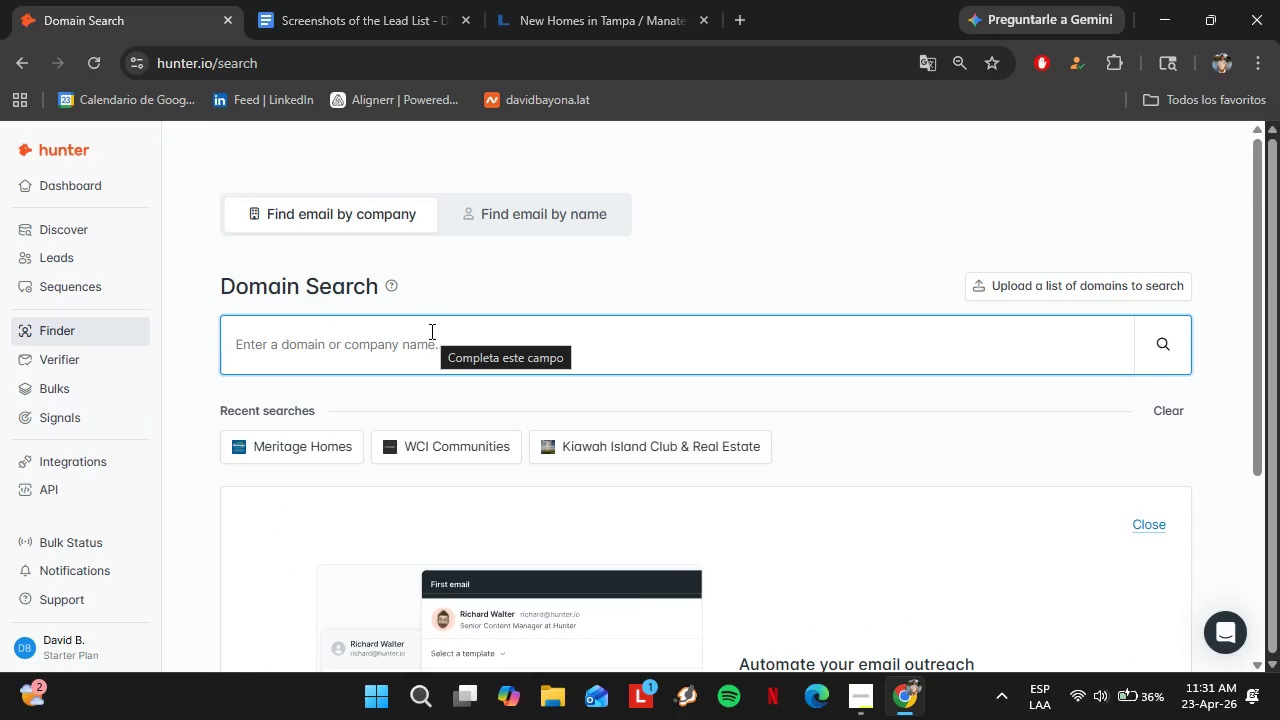 
type(pacificunion.com)
key(Backspace)
key(Backspace)
key(Backspace)
key(Backspace)
 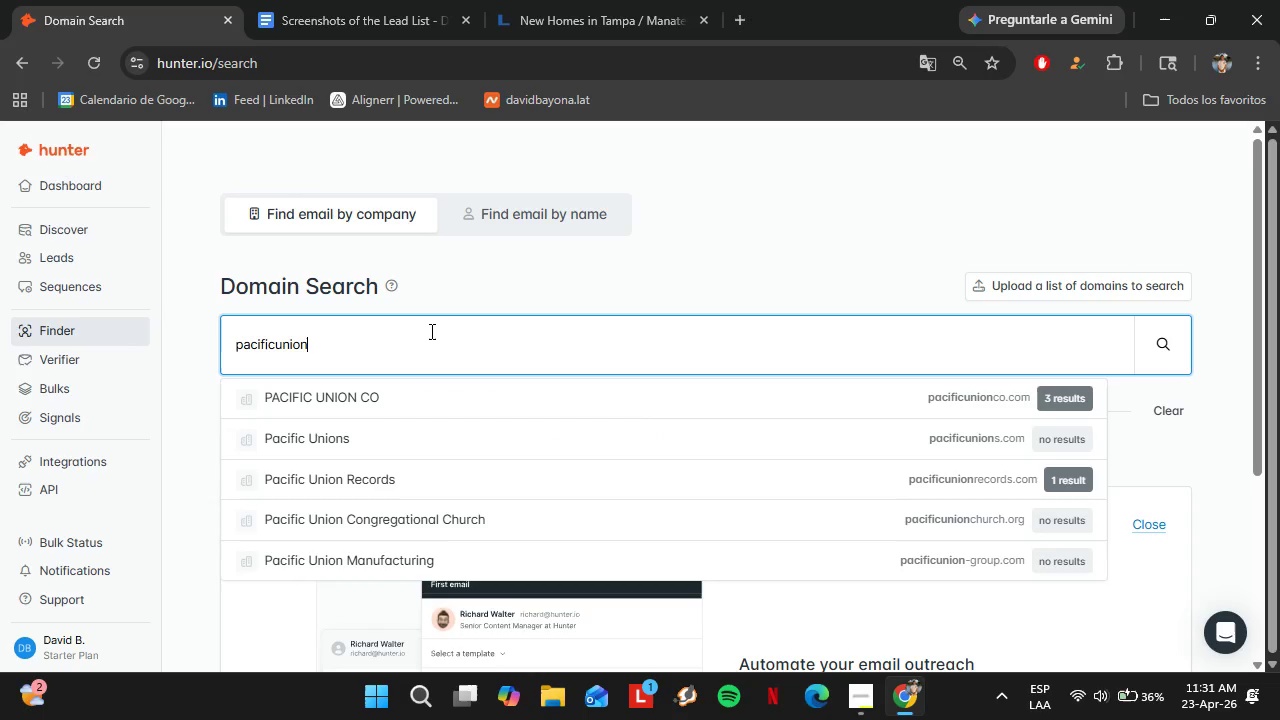 
key(ArrowDown)
 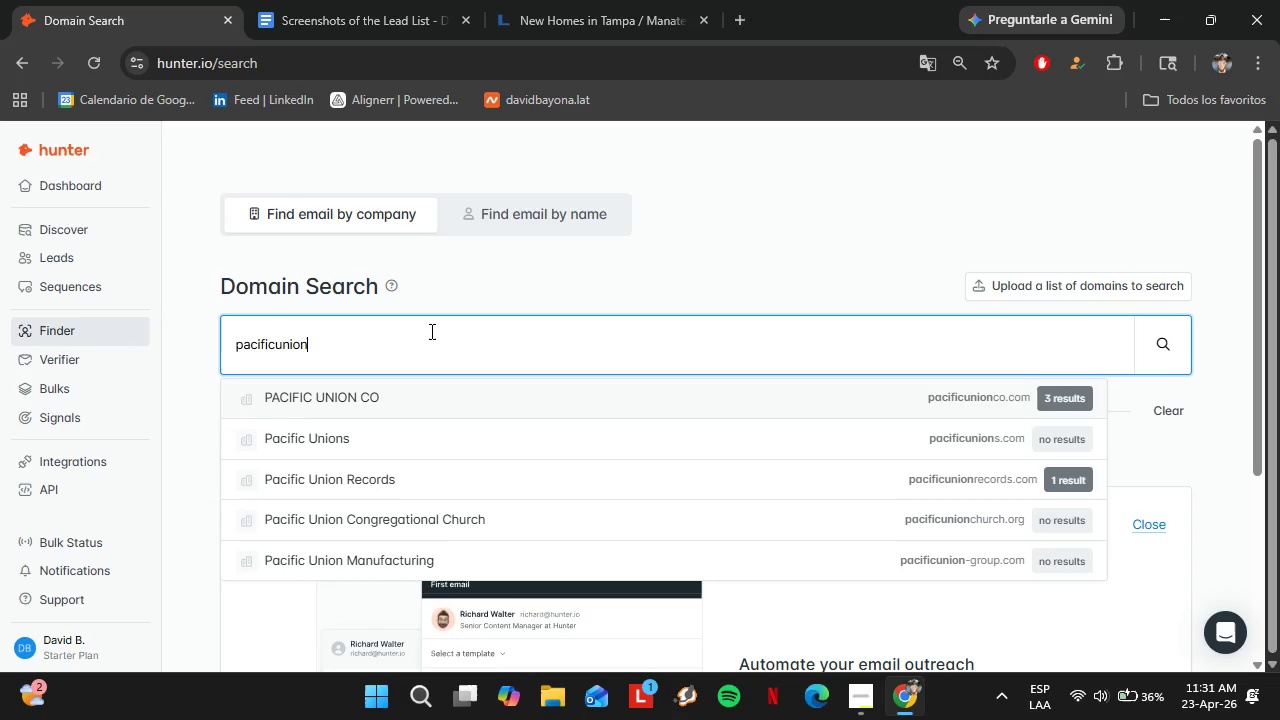 
key(Enter)
 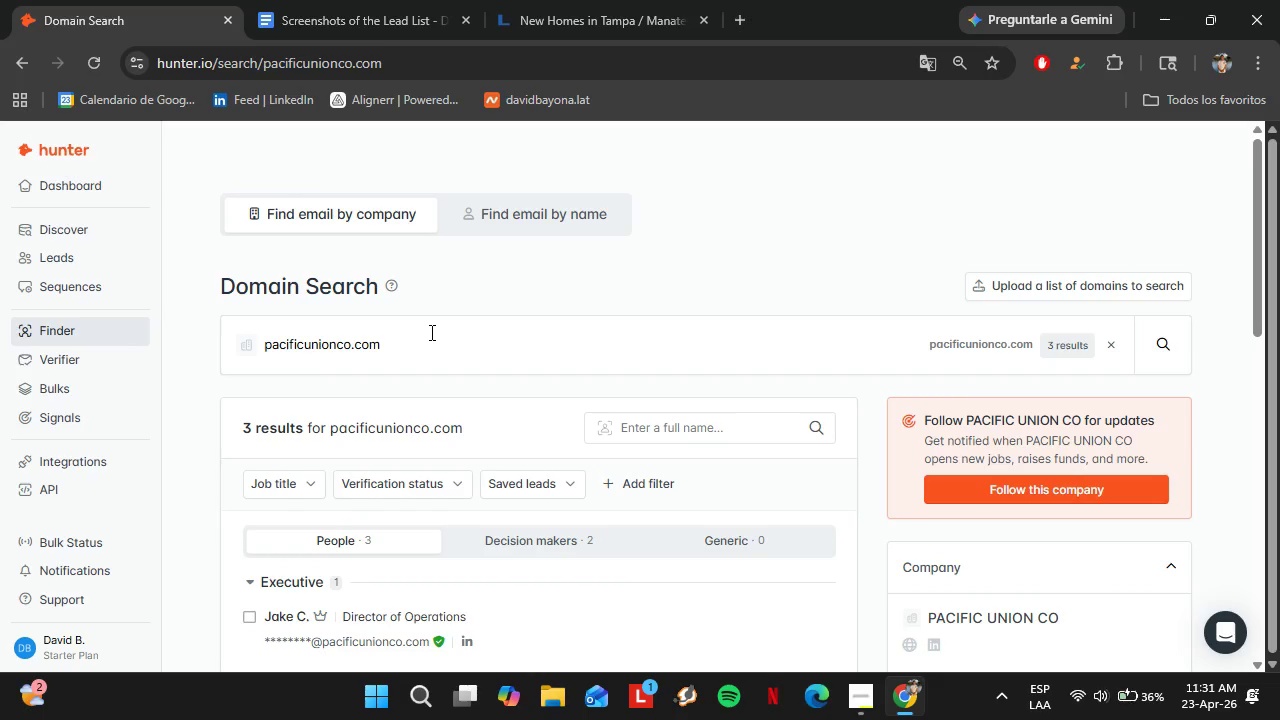 
scroll: coordinate [430, 333], scroll_direction: down, amount: 3.0
 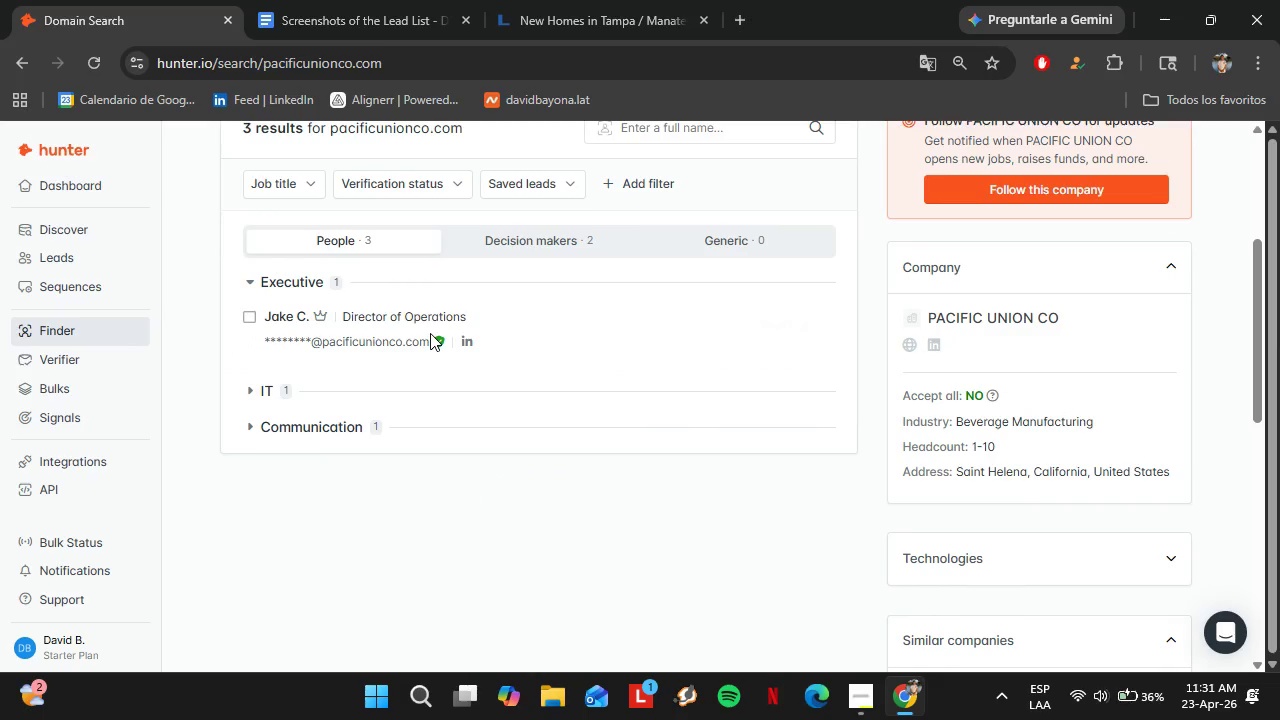 
scroll: coordinate [430, 333], scroll_direction: up, amount: 2.0
 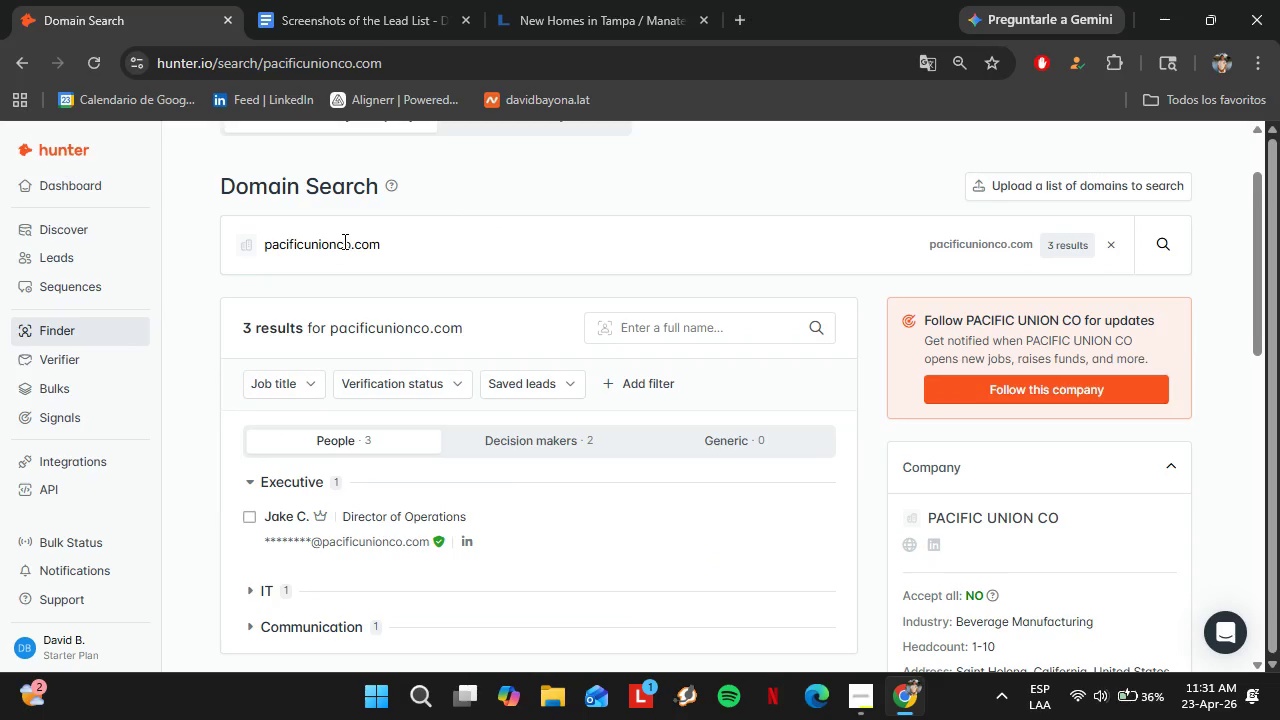 
left_click_drag(start_coordinate=[333, 238], to_coordinate=[230, 229])
 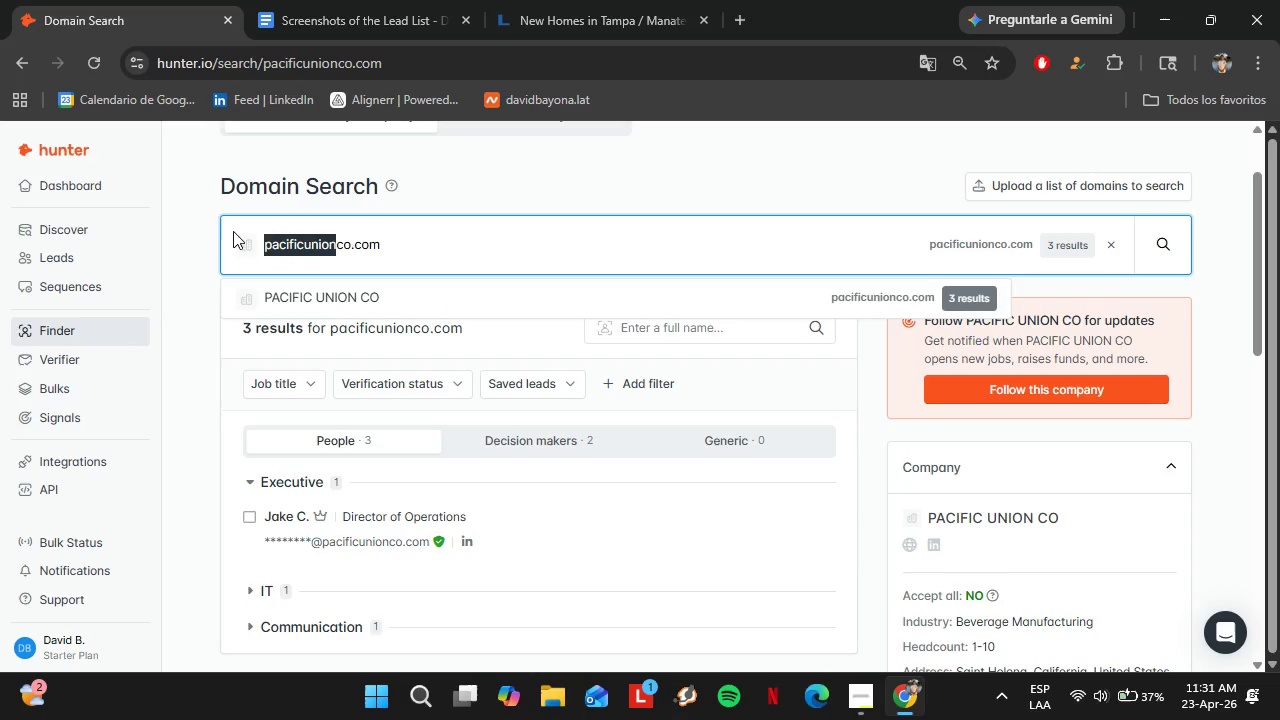 
key(Control+C)
 